 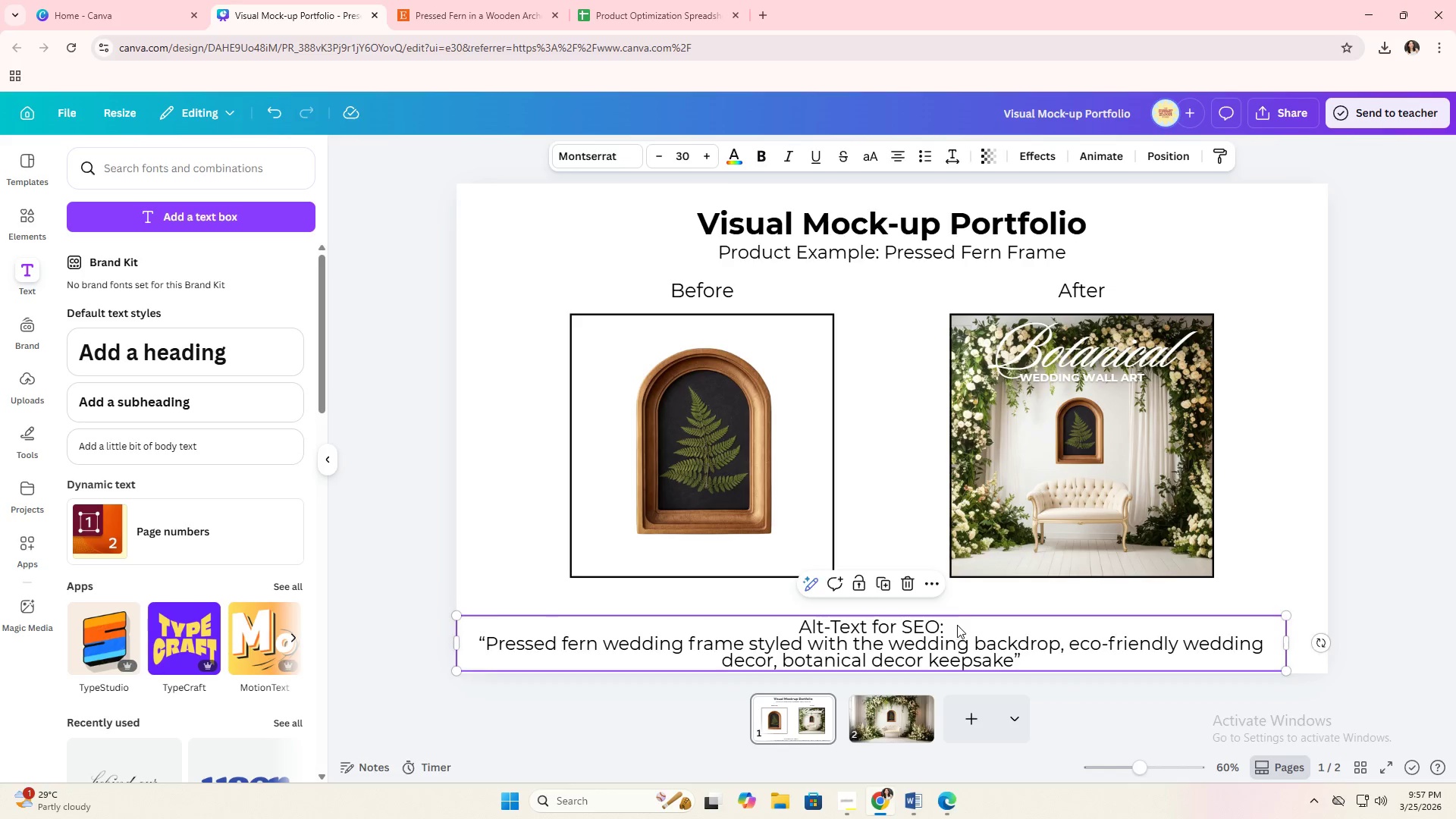 
left_click_drag(start_coordinate=[957, 627], to_coordinate=[974, 606])
 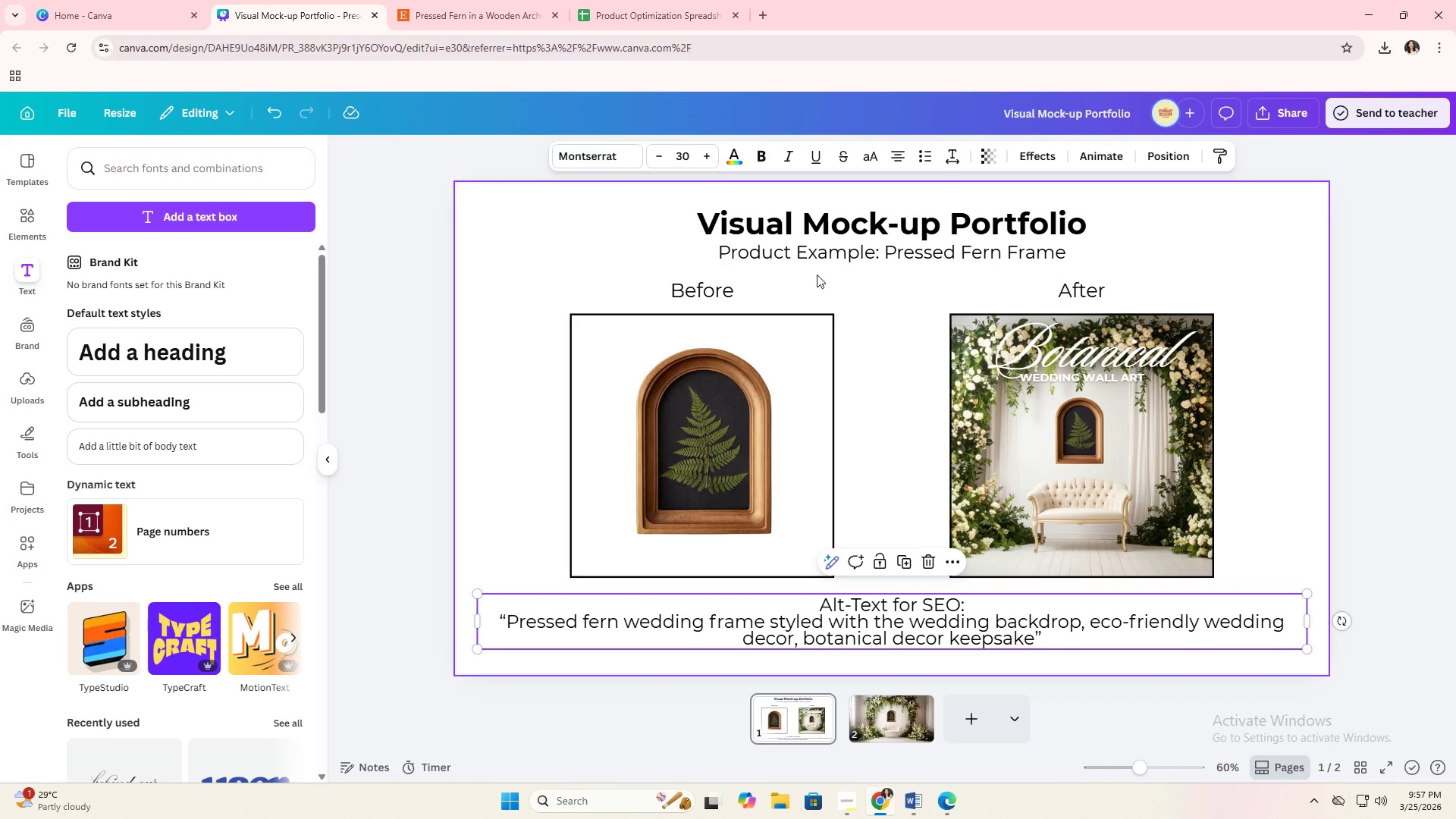 
left_click([815, 262])
 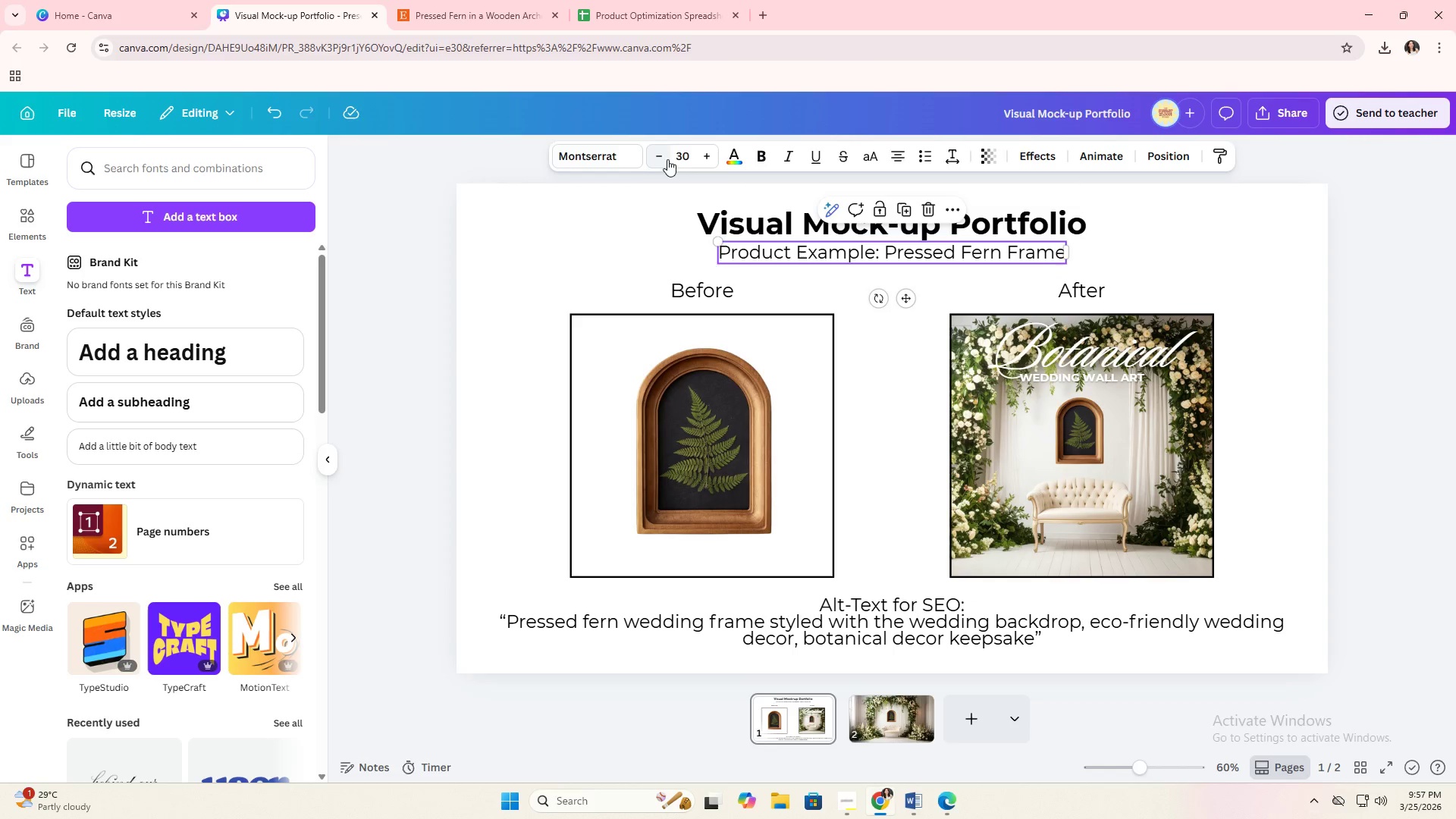 
double_click([686, 158])
 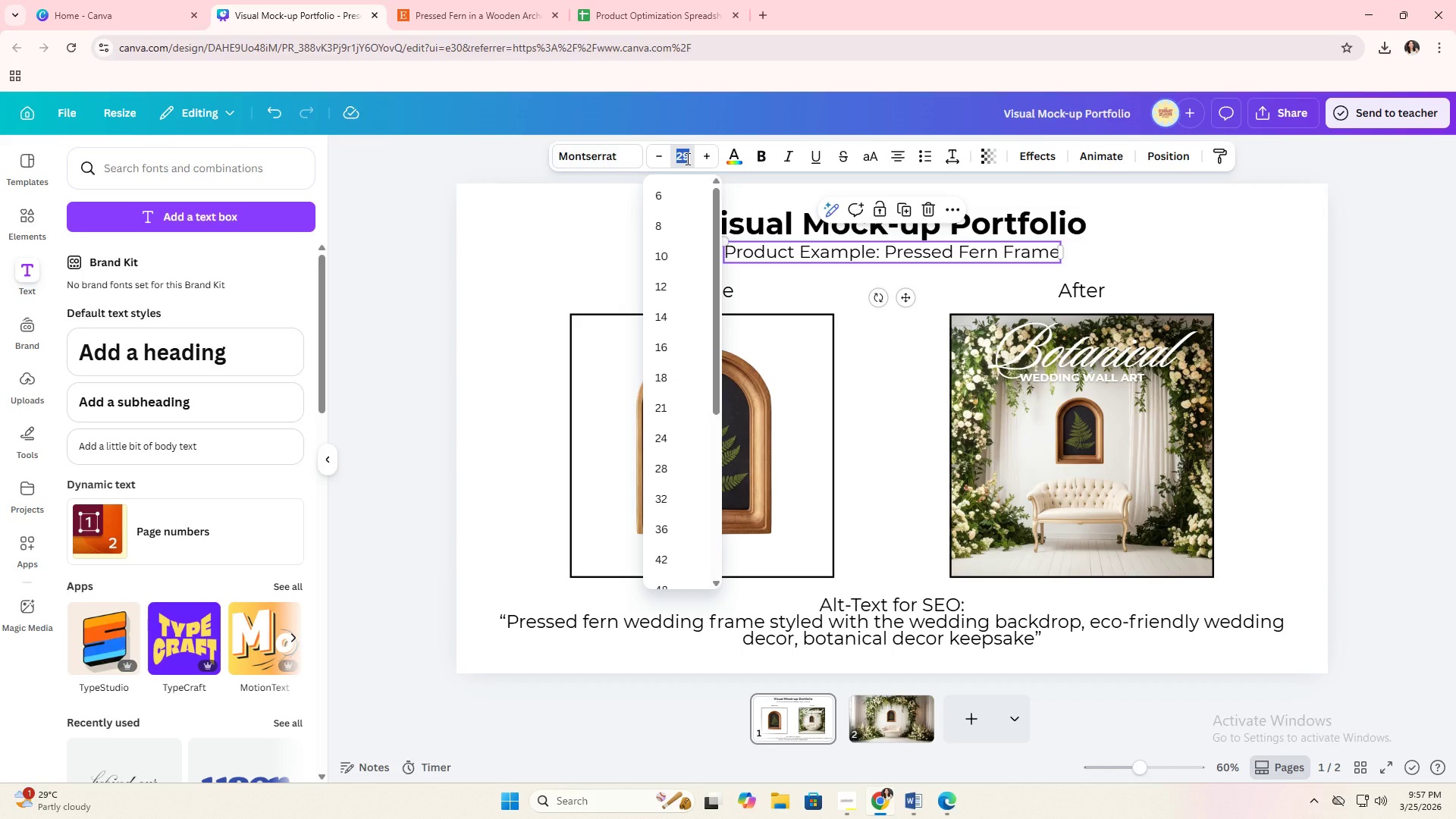 
type(26)
 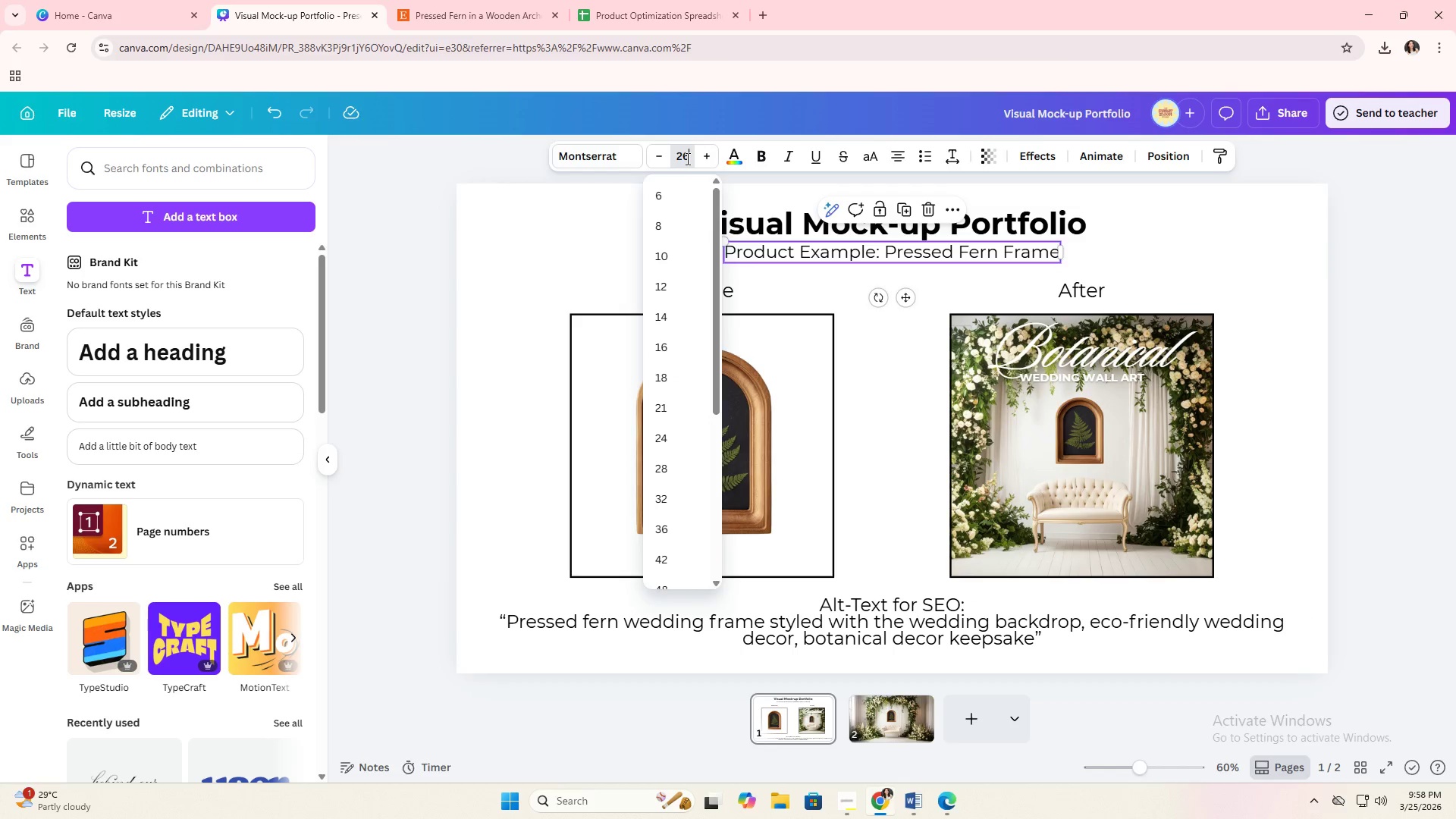 
key(Enter)
 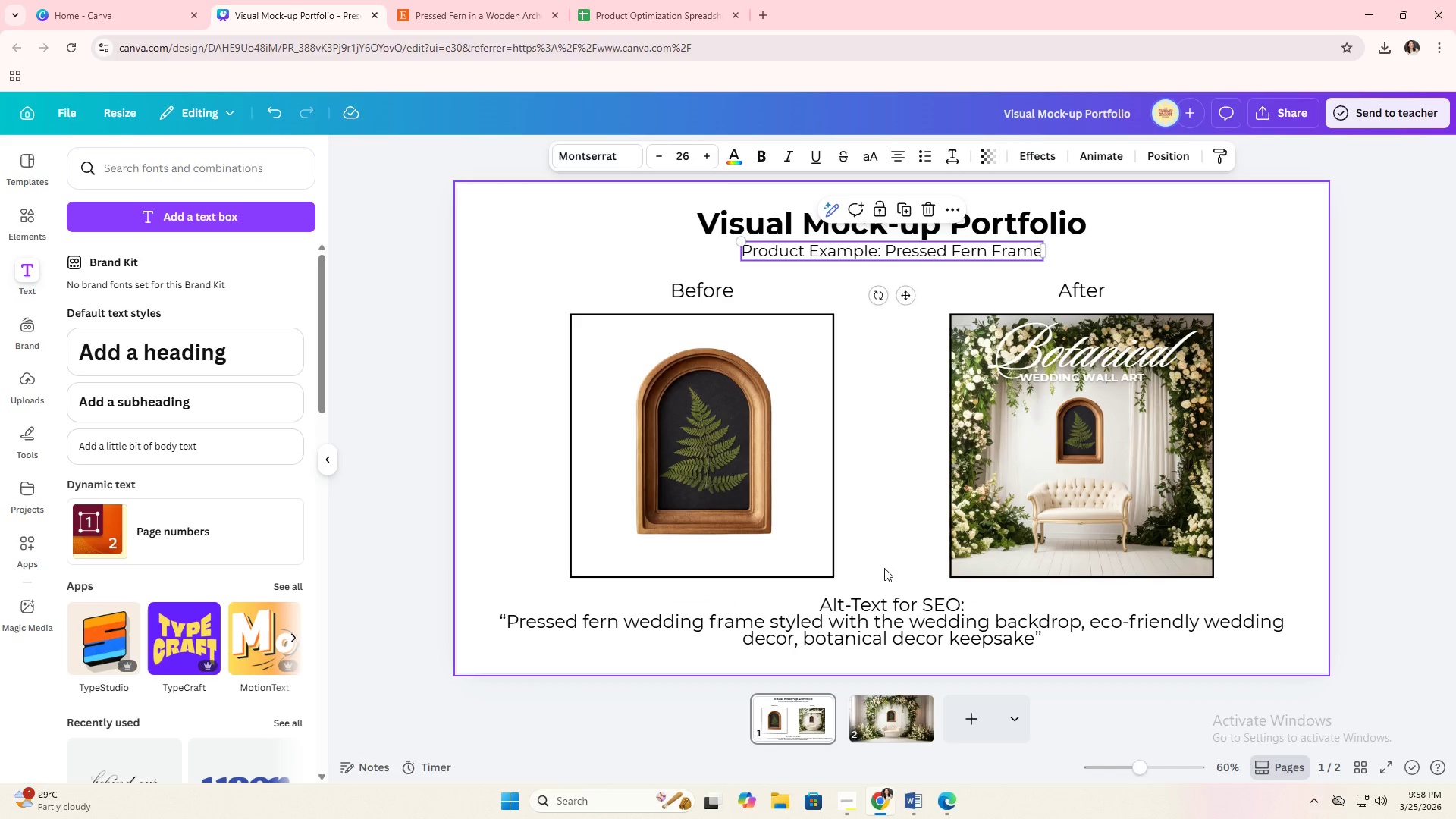 
left_click([878, 601])
 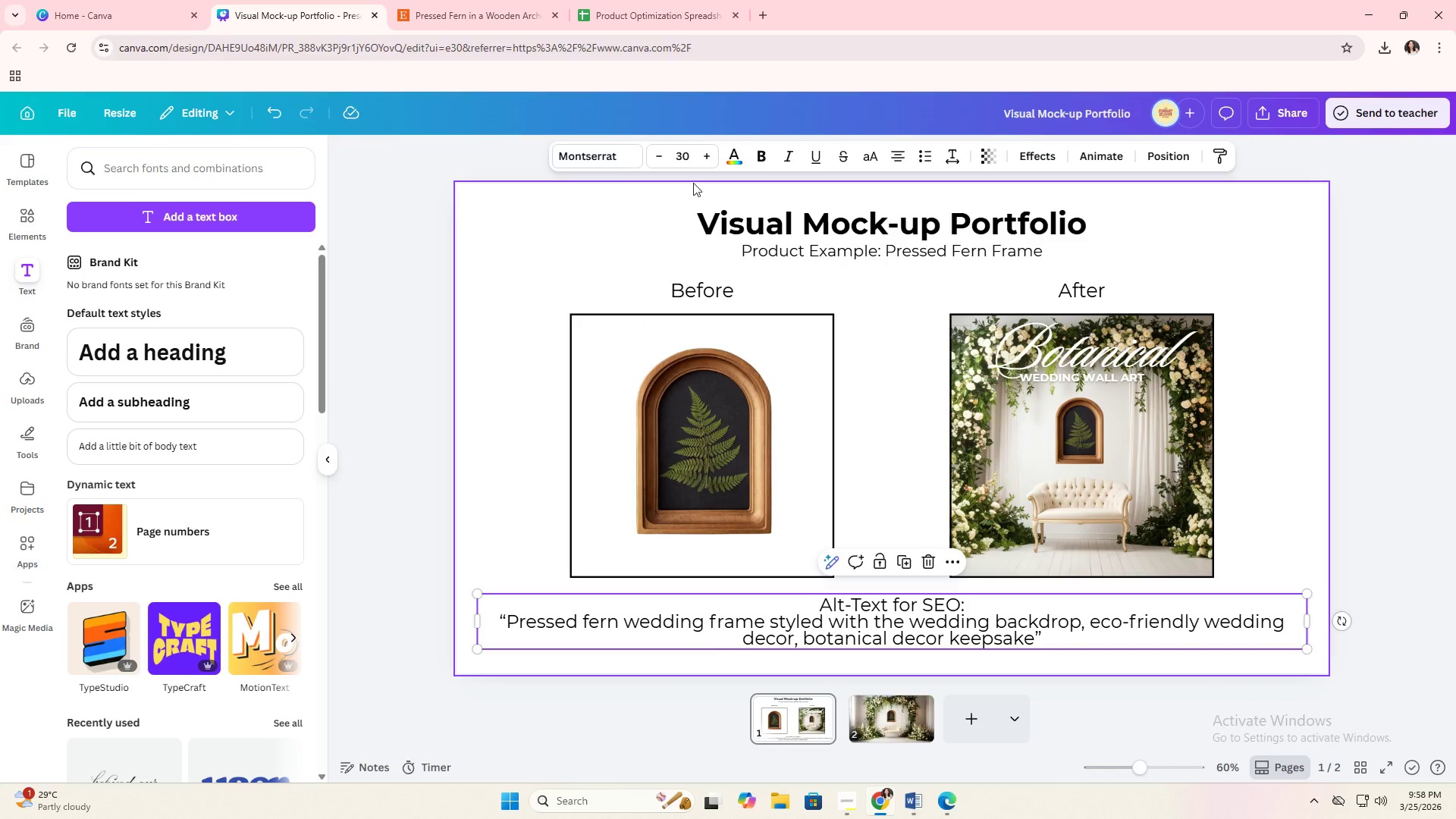 
left_click([689, 161])
 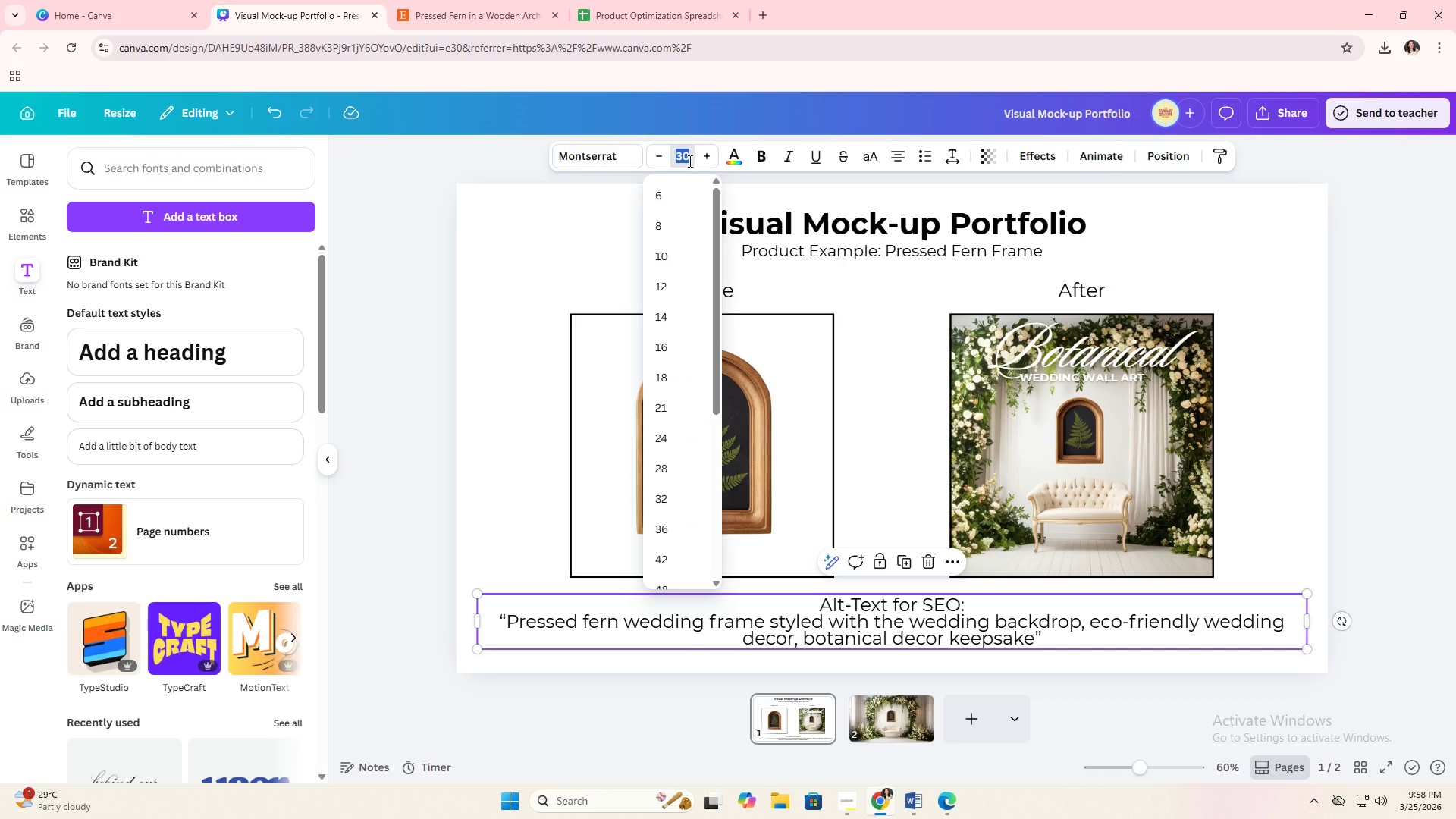 
type(26)
 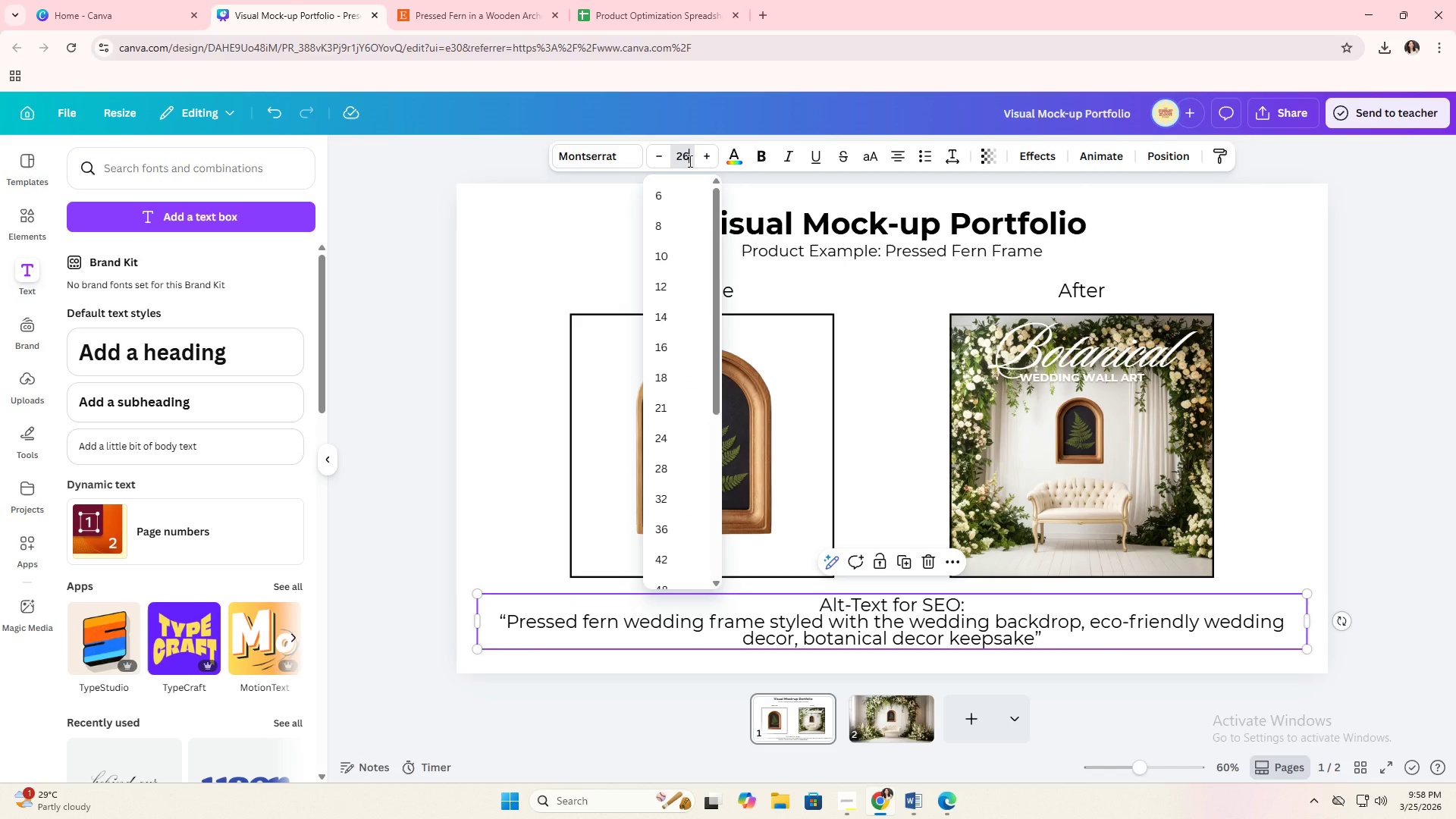 
key(Enter)
 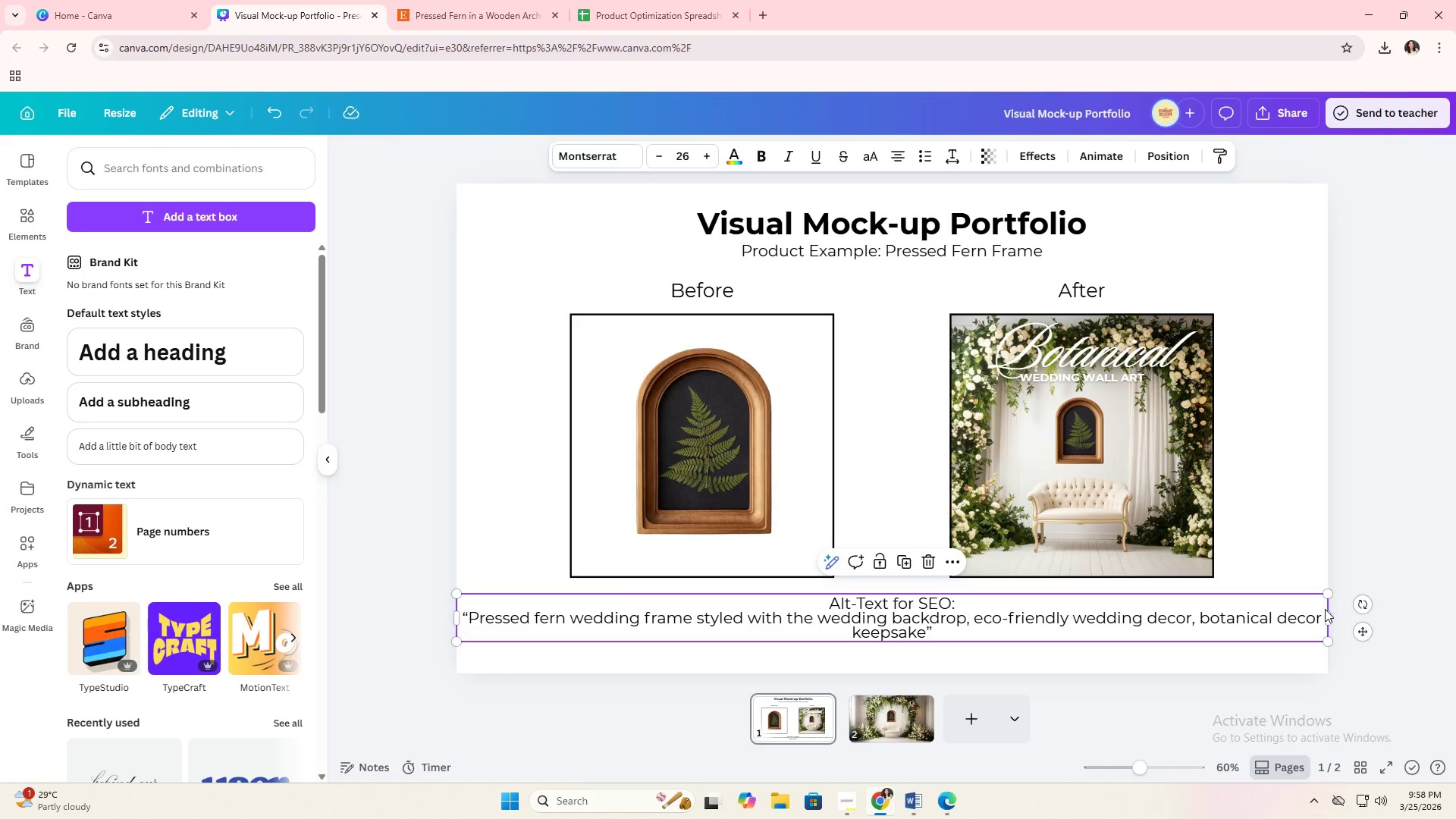 
left_click_drag(start_coordinate=[1329, 614], to_coordinate=[1012, 636])
 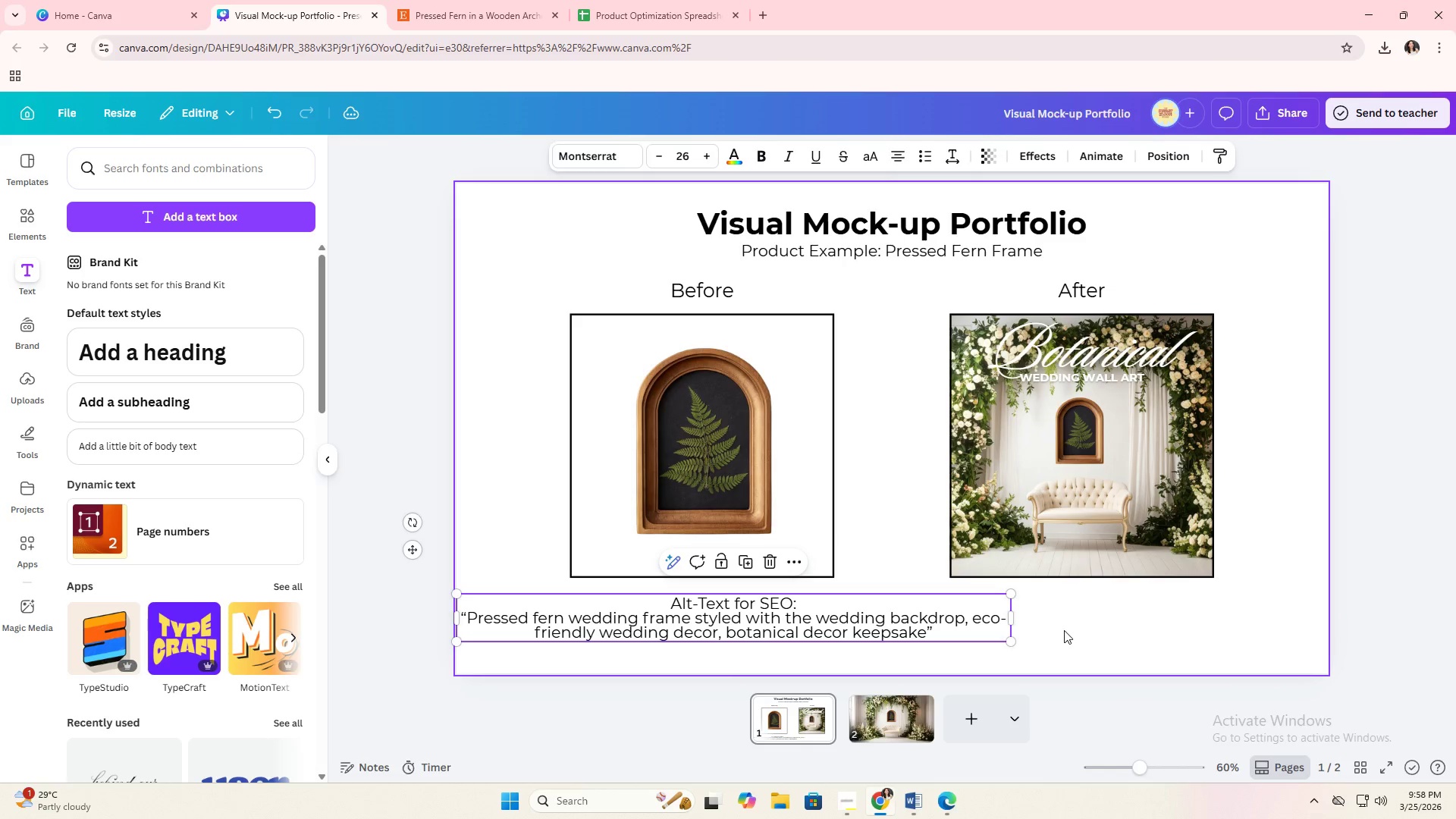 
left_click([1064, 630])
 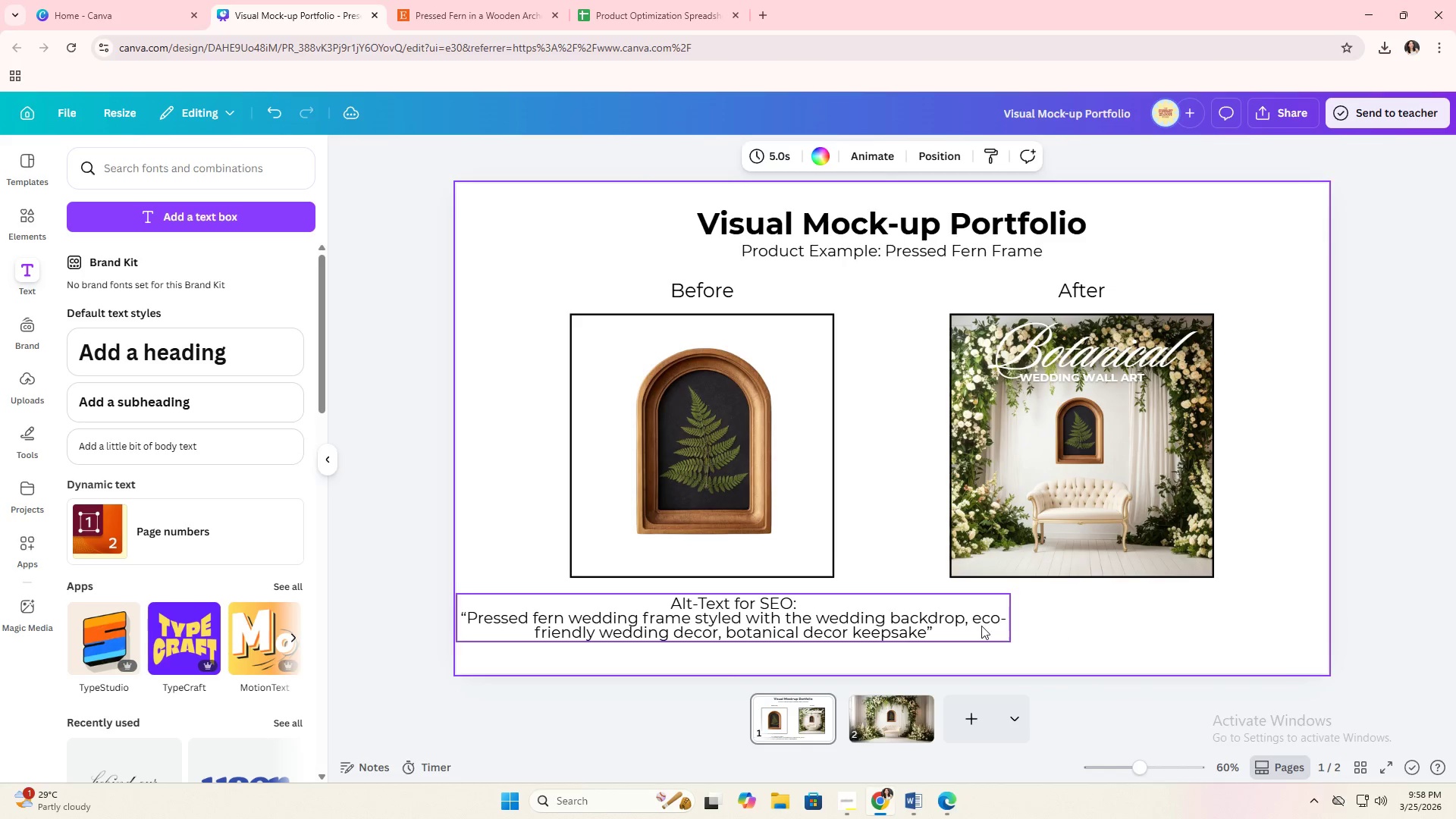 
left_click_drag(start_coordinate=[981, 625], to_coordinate=[1138, 629])
 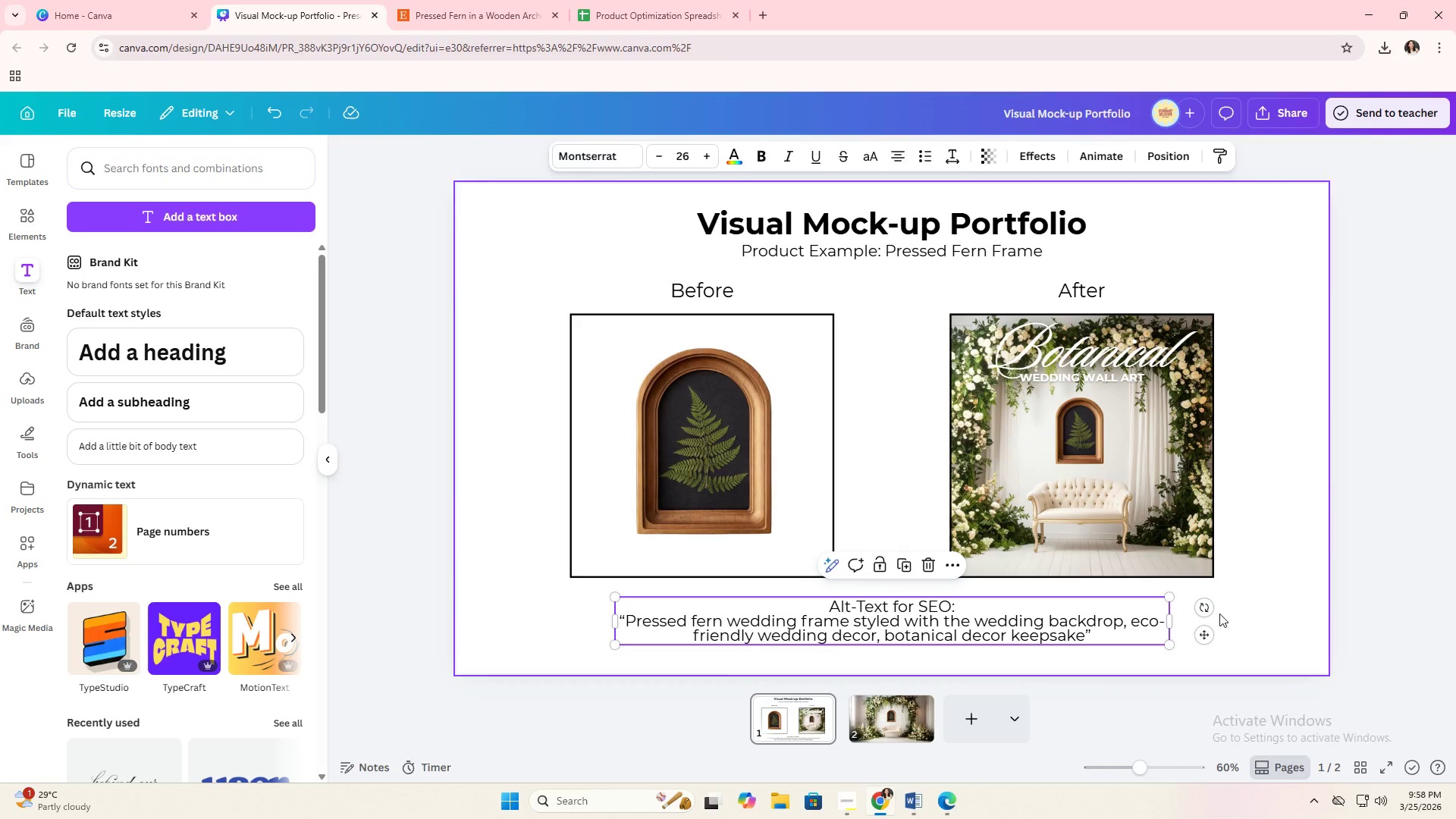 
left_click([1219, 613])
 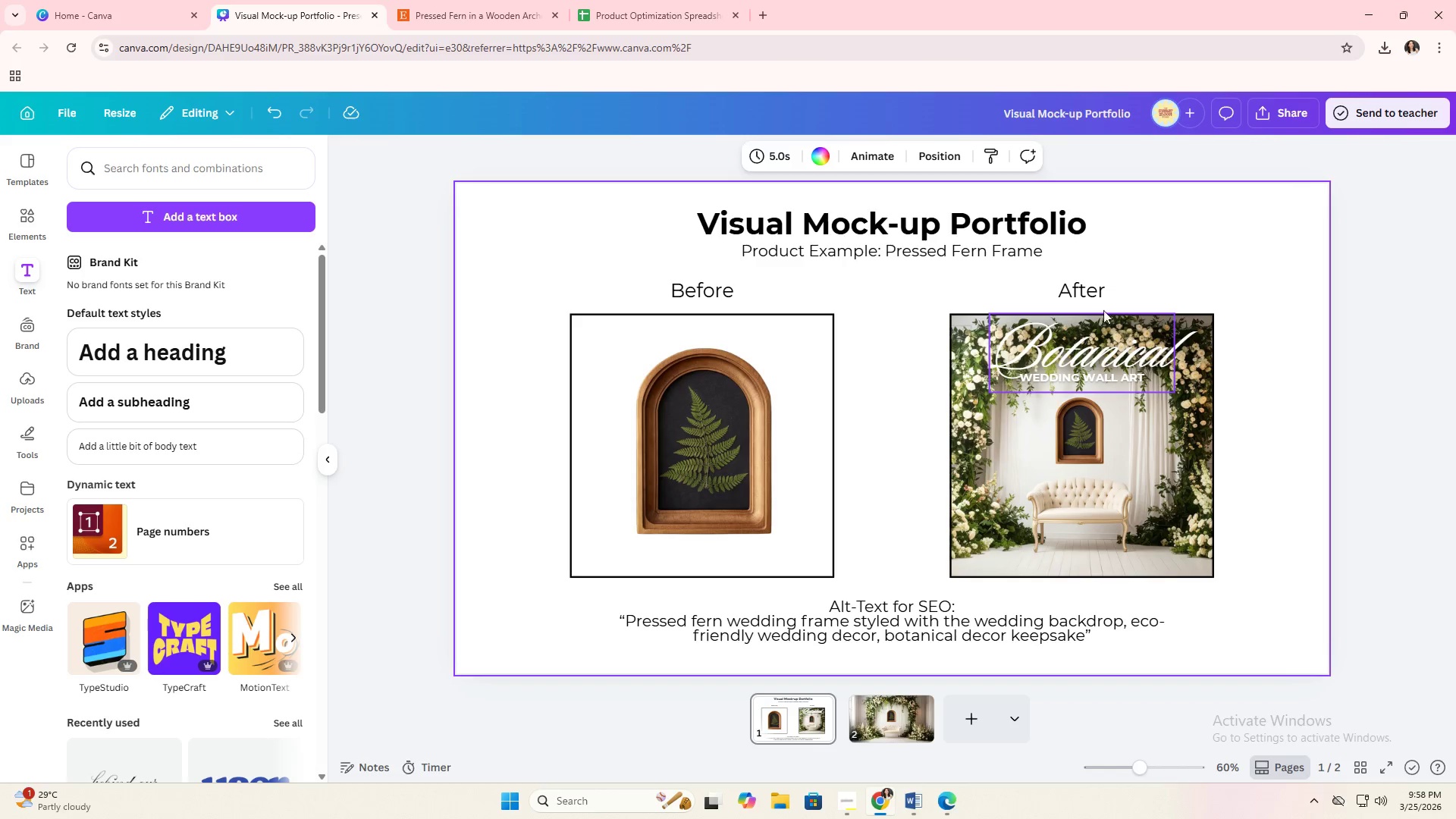 
left_click([1082, 285])
 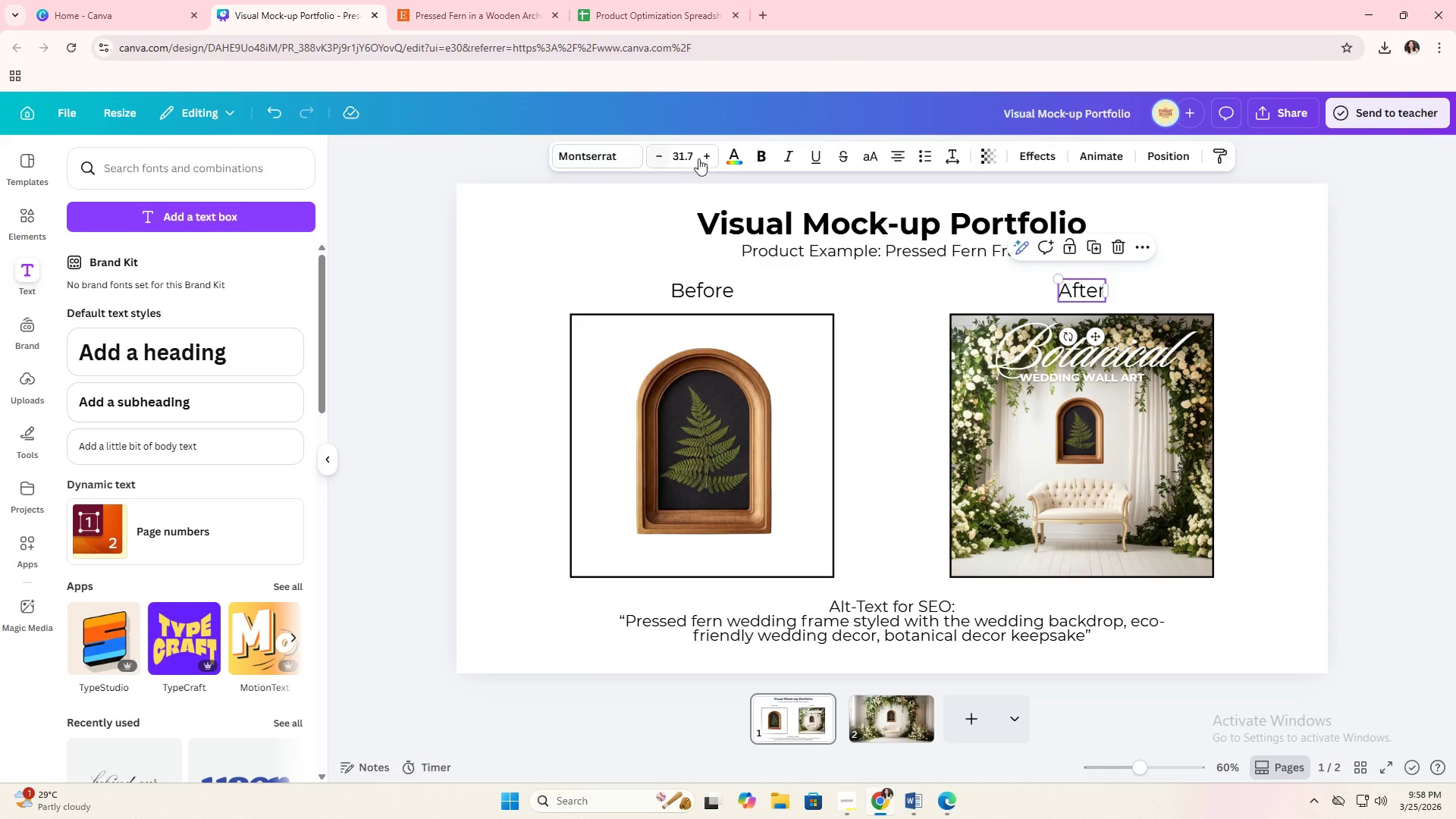 
left_click([756, 158])
 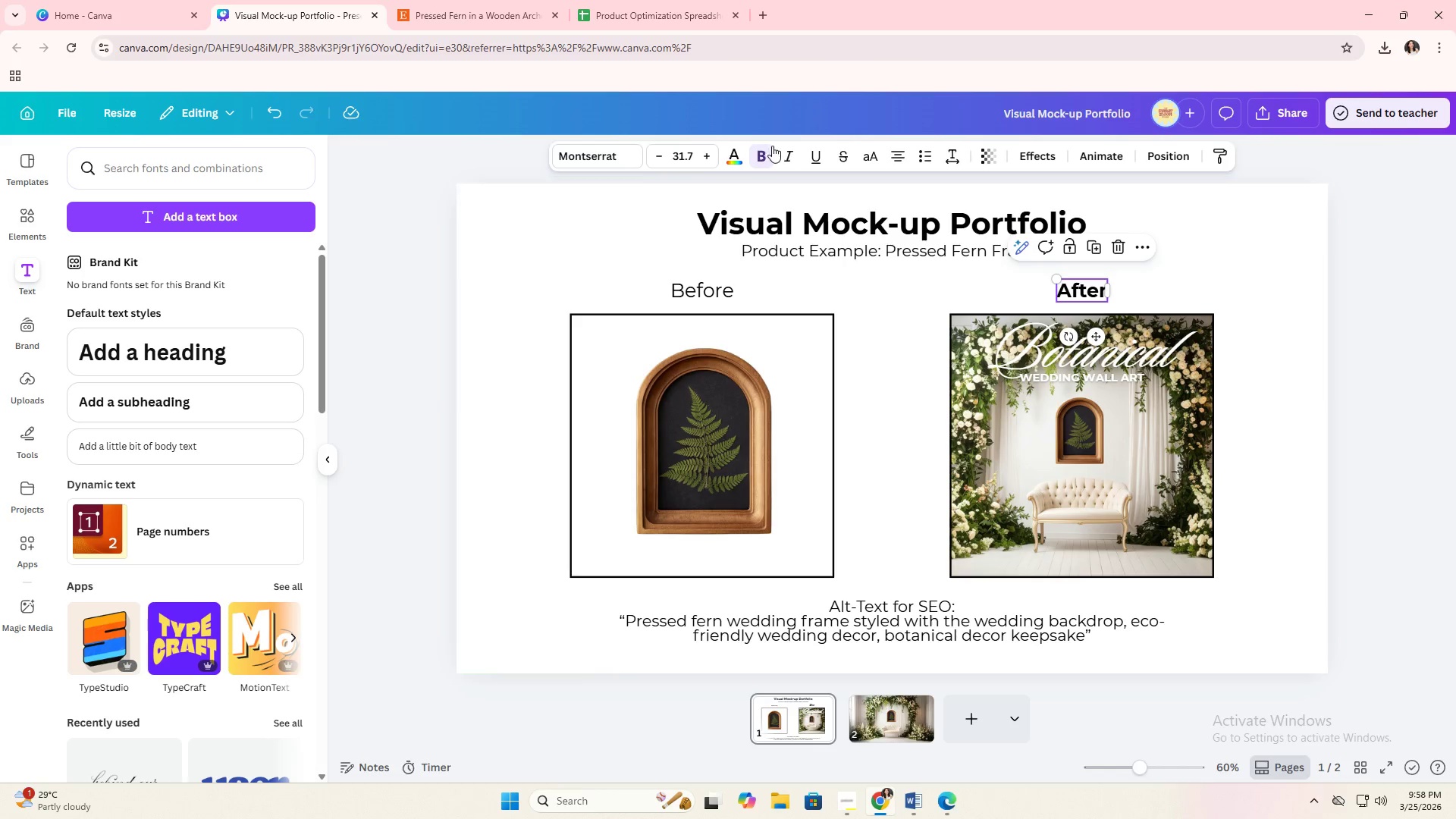 
left_click([790, 154])
 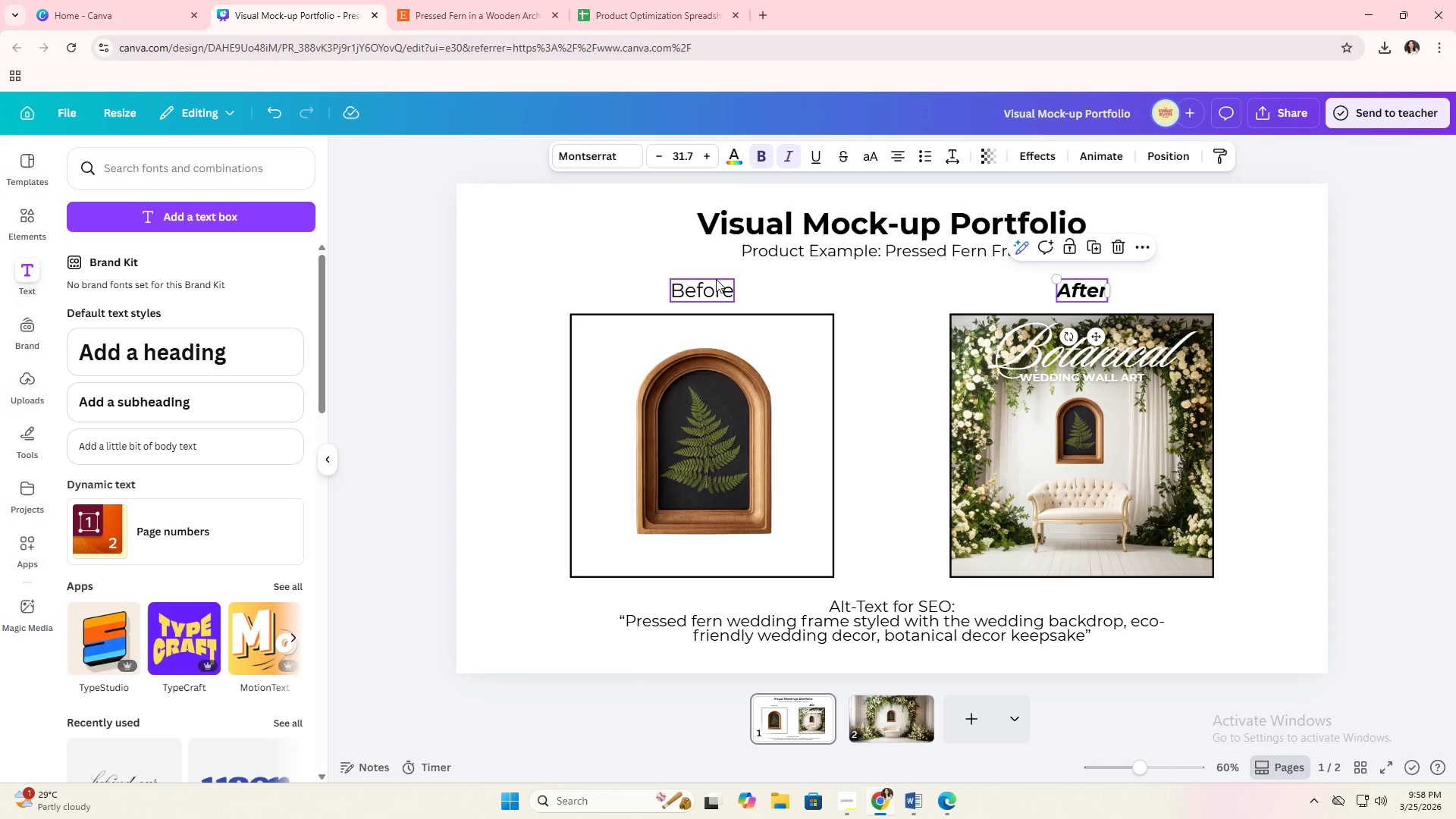 
left_click([709, 284])
 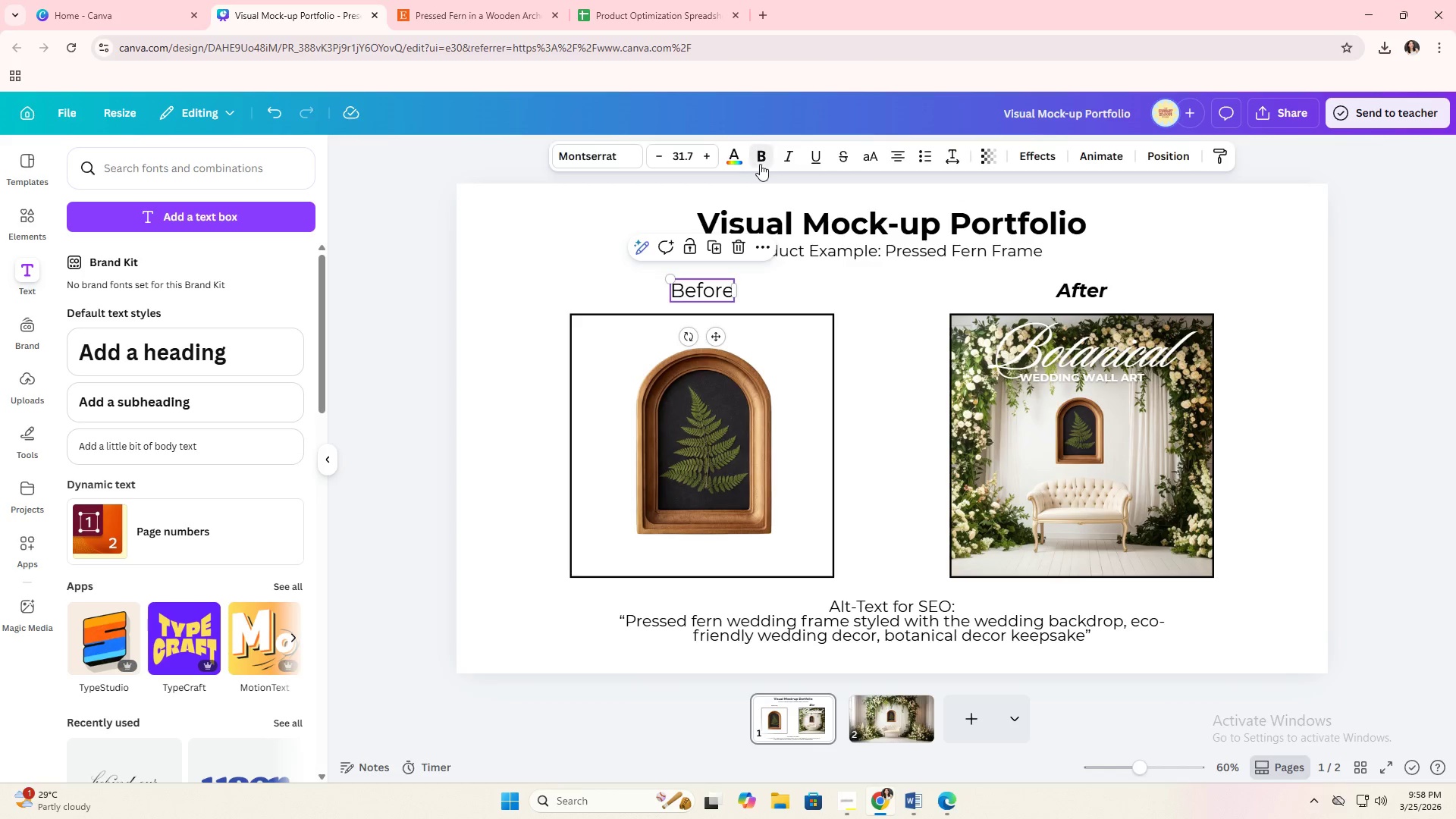 
double_click([777, 157])
 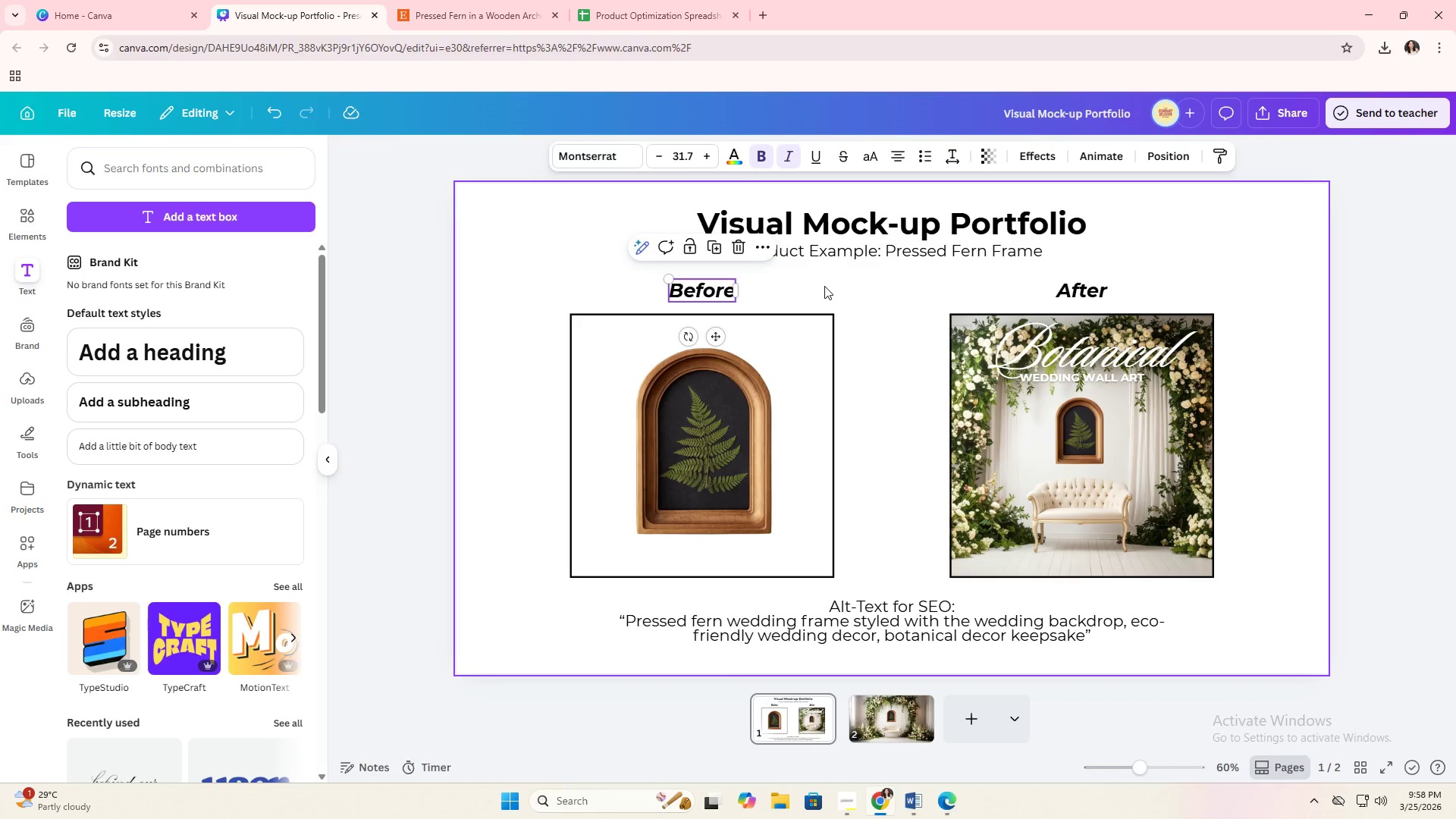 
triple_click([828, 287])
 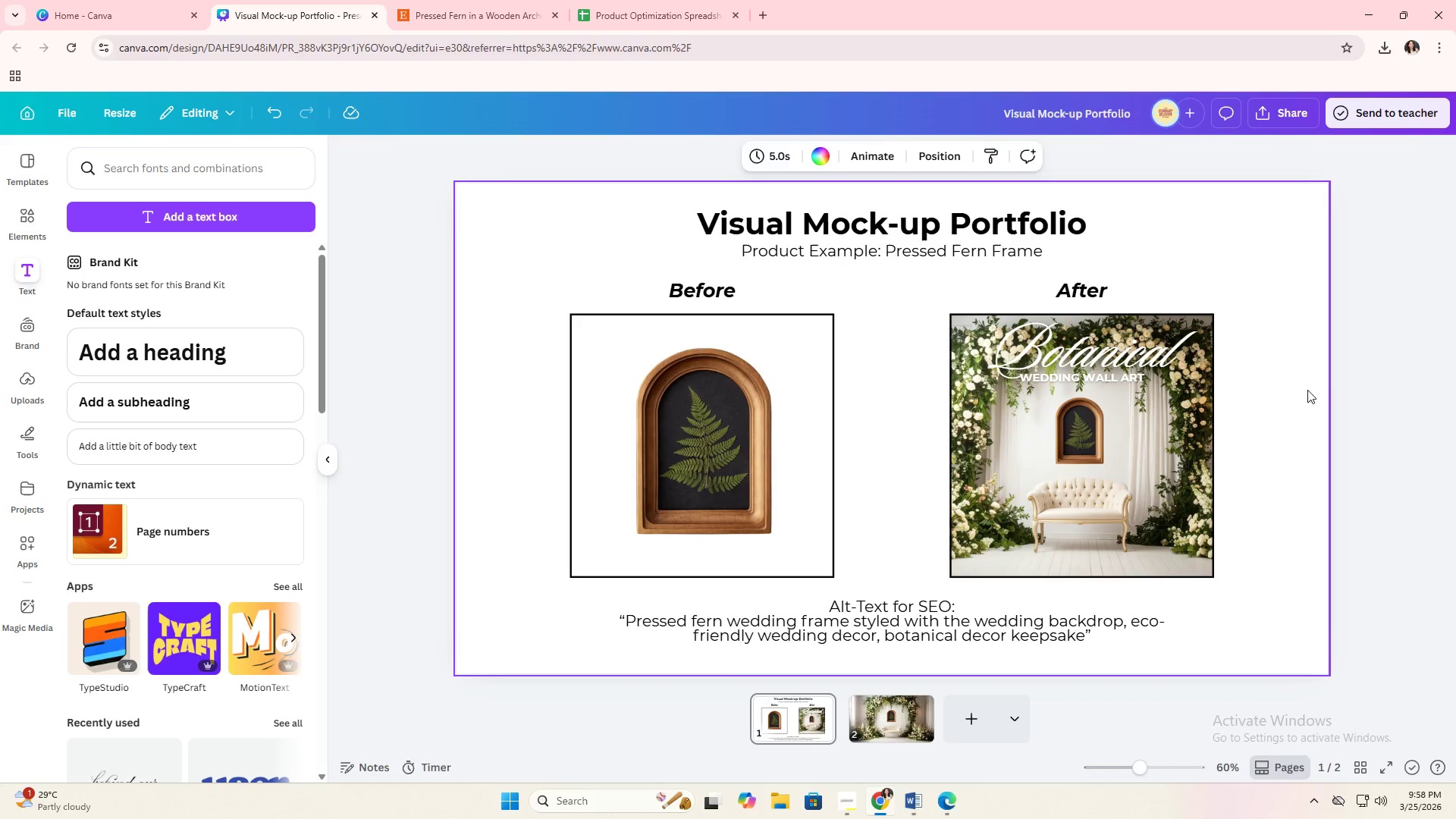 
double_click([1307, 389])
 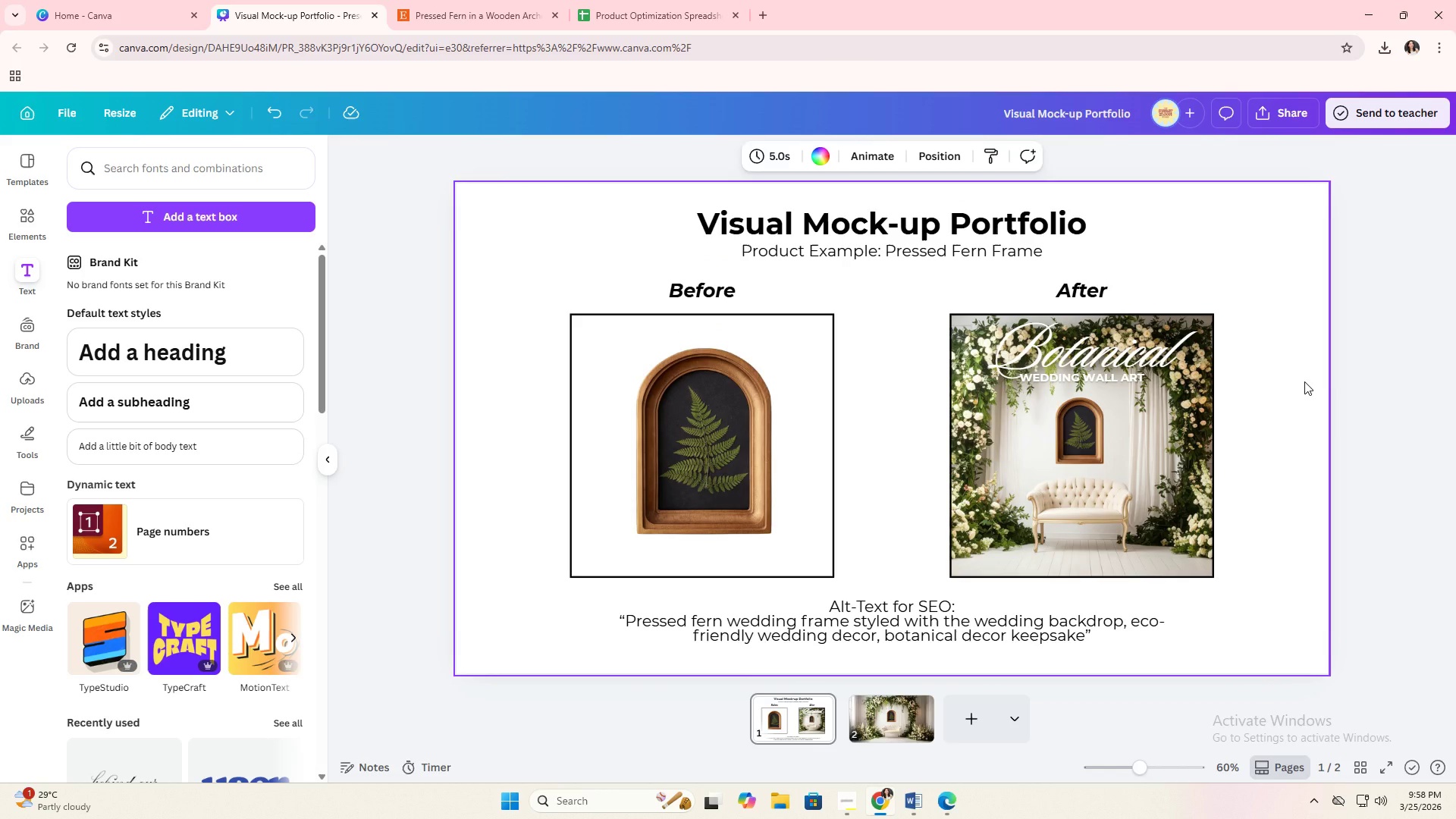 
wait(5.03)
 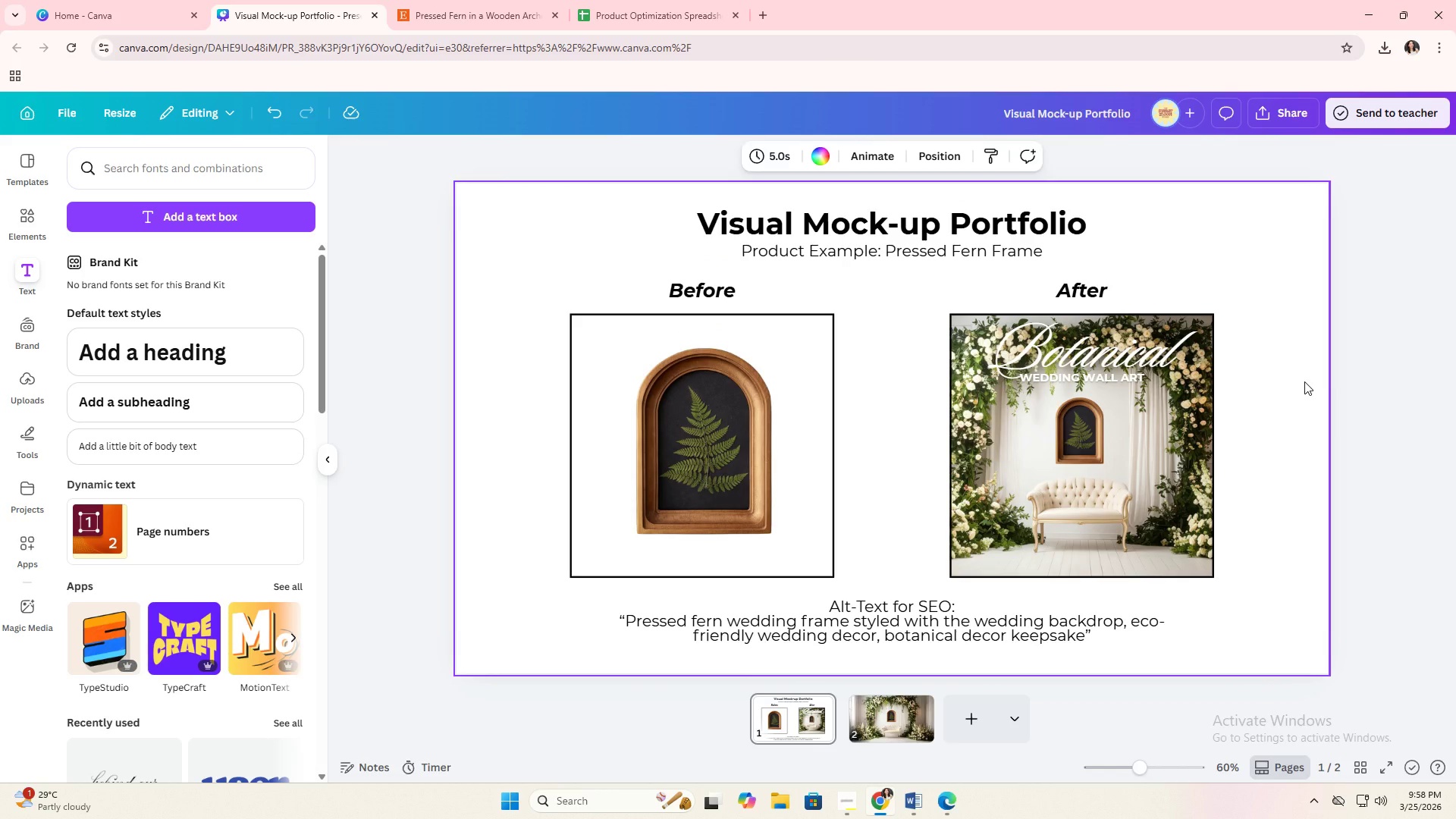 
left_click_drag(start_coordinate=[582, 271], to_coordinate=[1188, 546])
 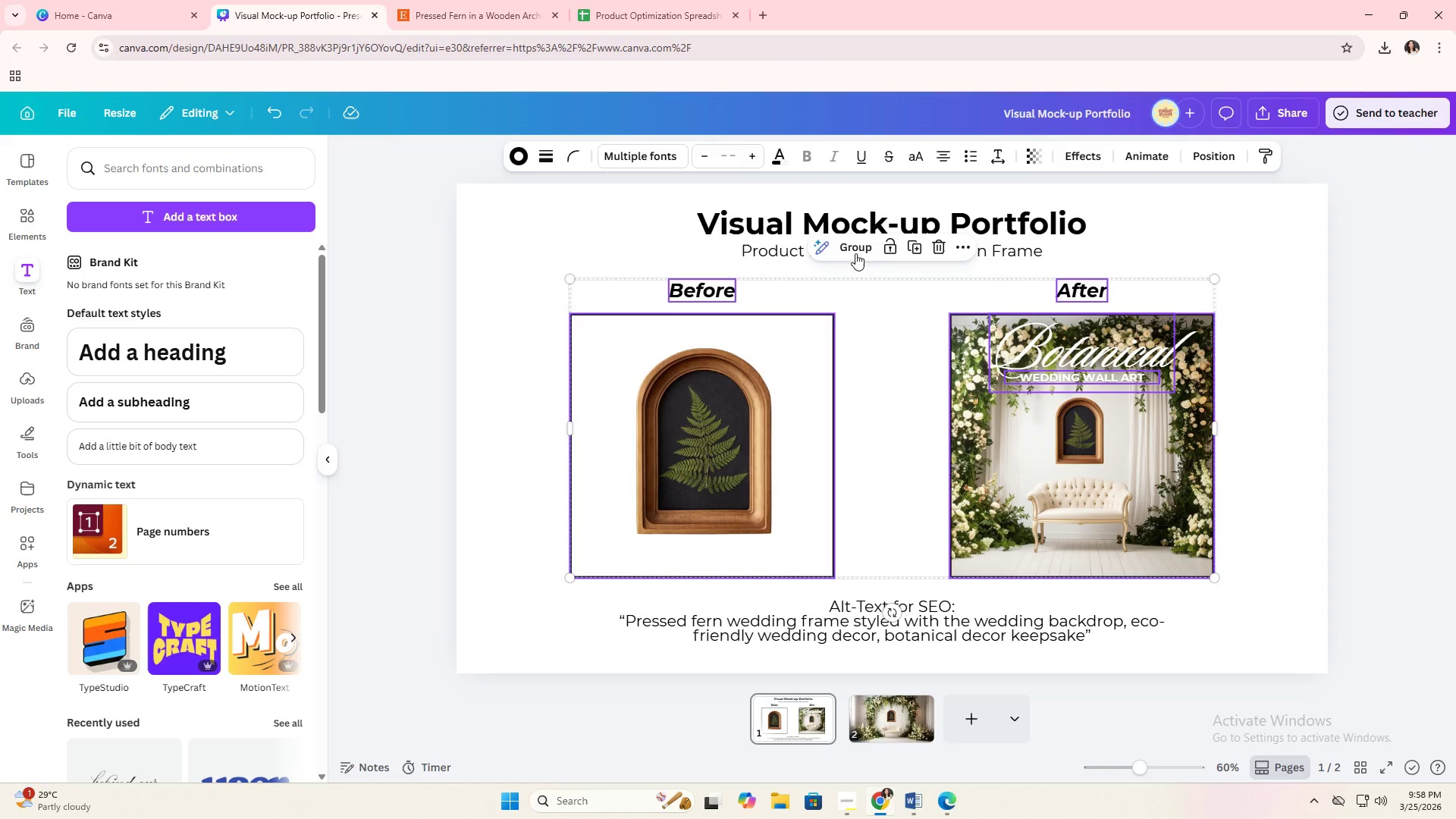 
left_click([855, 251])
 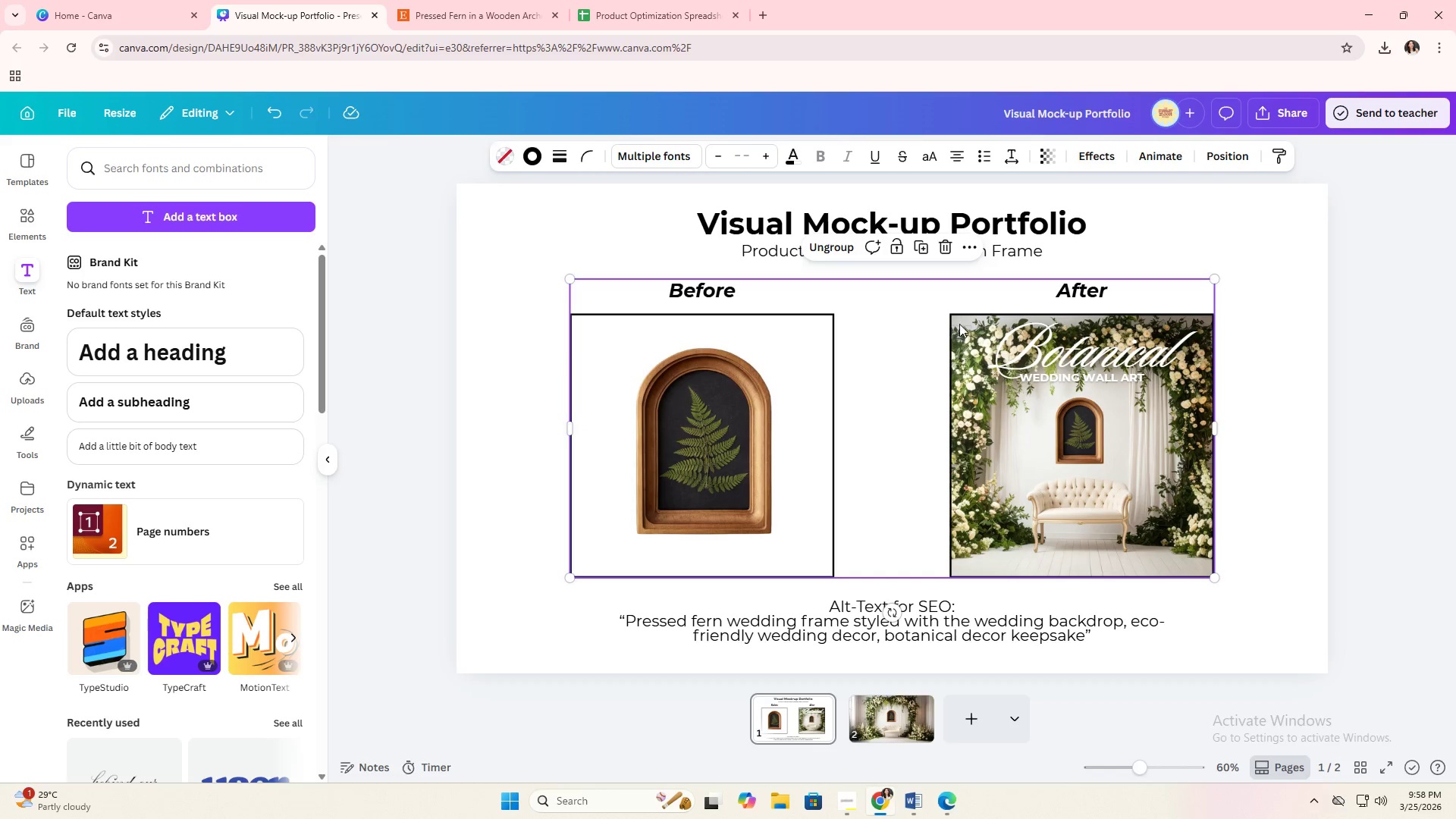 
left_click([932, 322])
 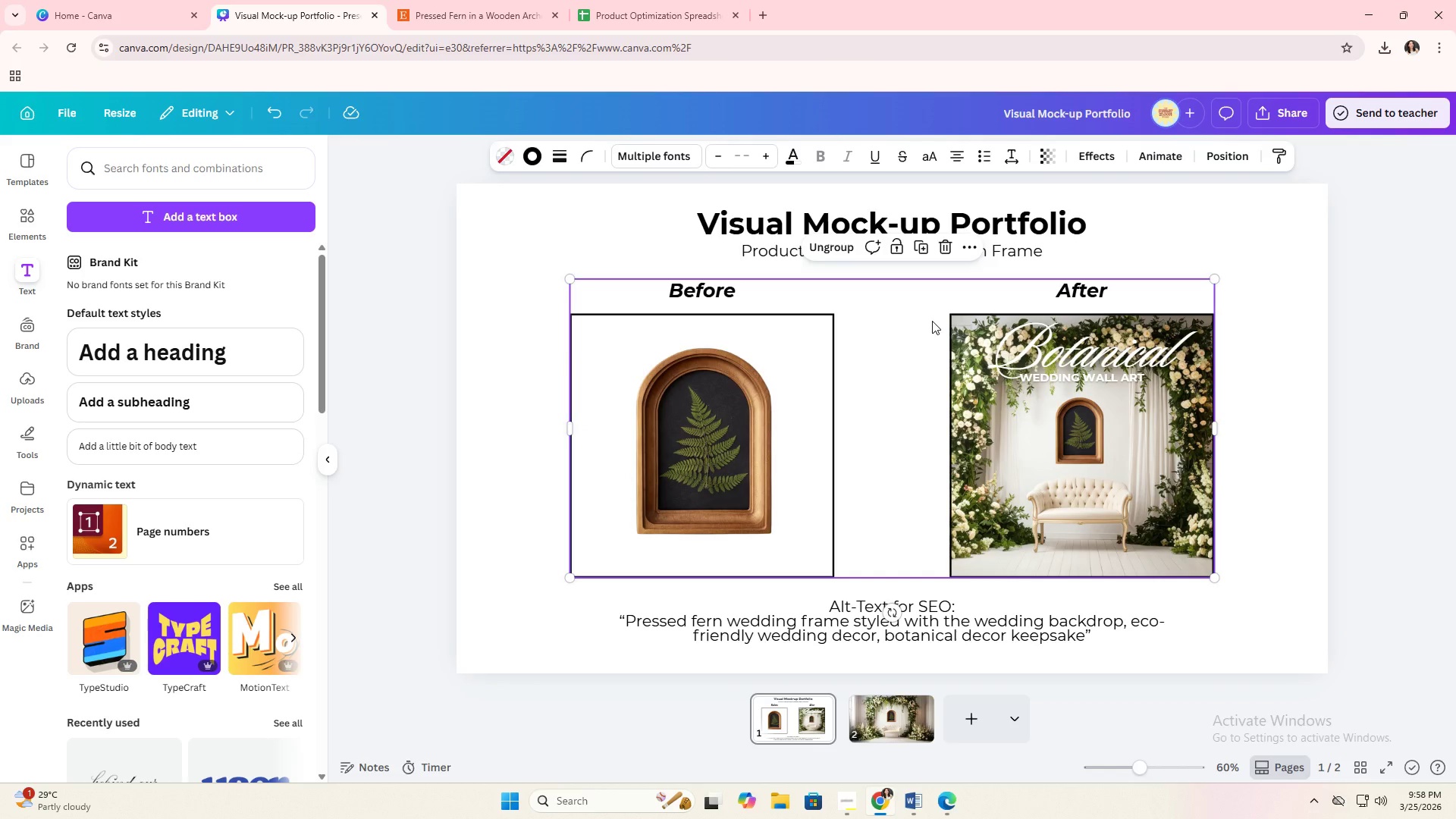 
left_click_drag(start_coordinate=[932, 321], to_coordinate=[933, 315])
 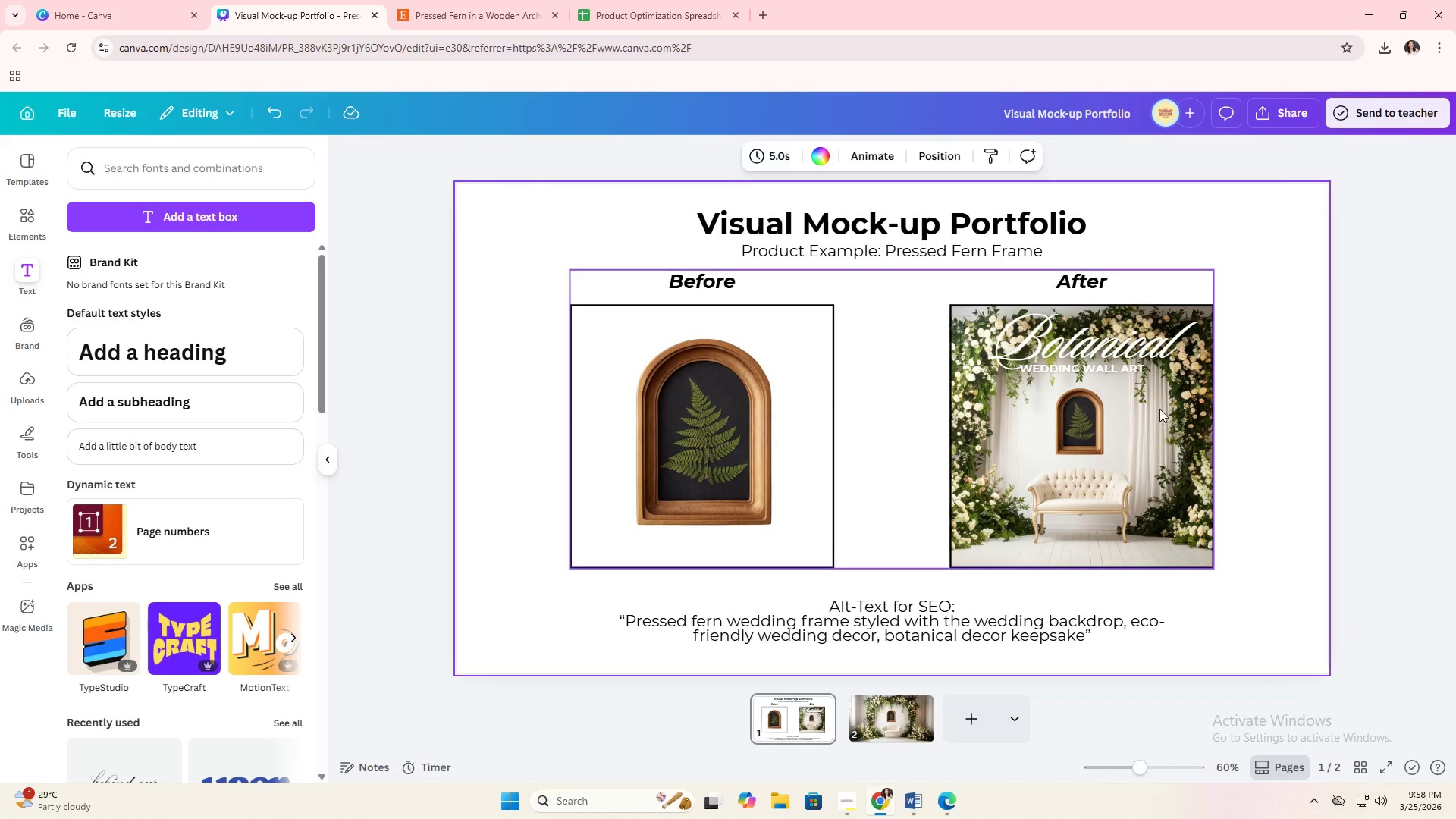 
double_click([1125, 419])
 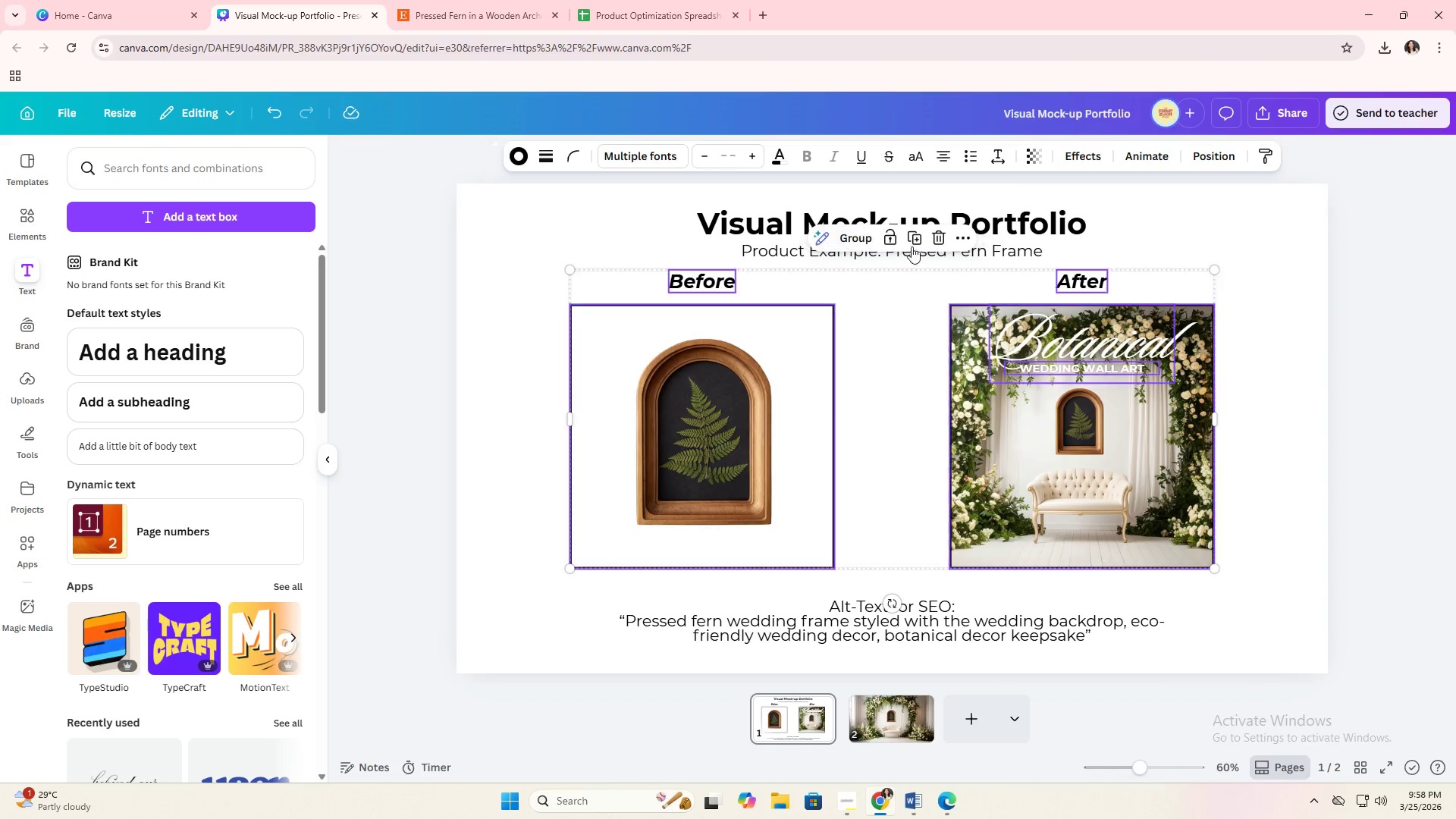 
double_click([1101, 246])
 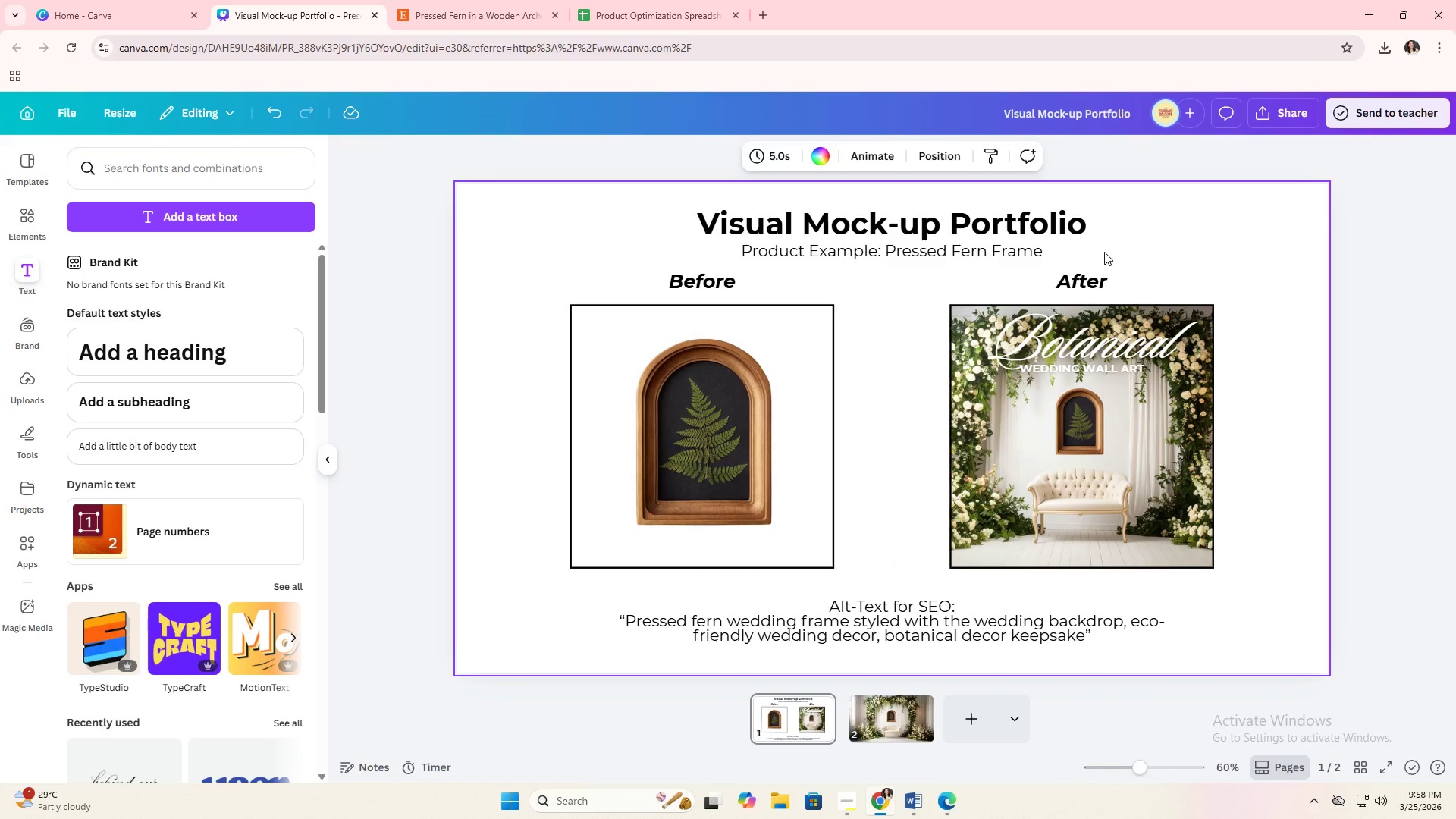 
left_click_drag(start_coordinate=[1103, 252], to_coordinate=[1078, 535])
 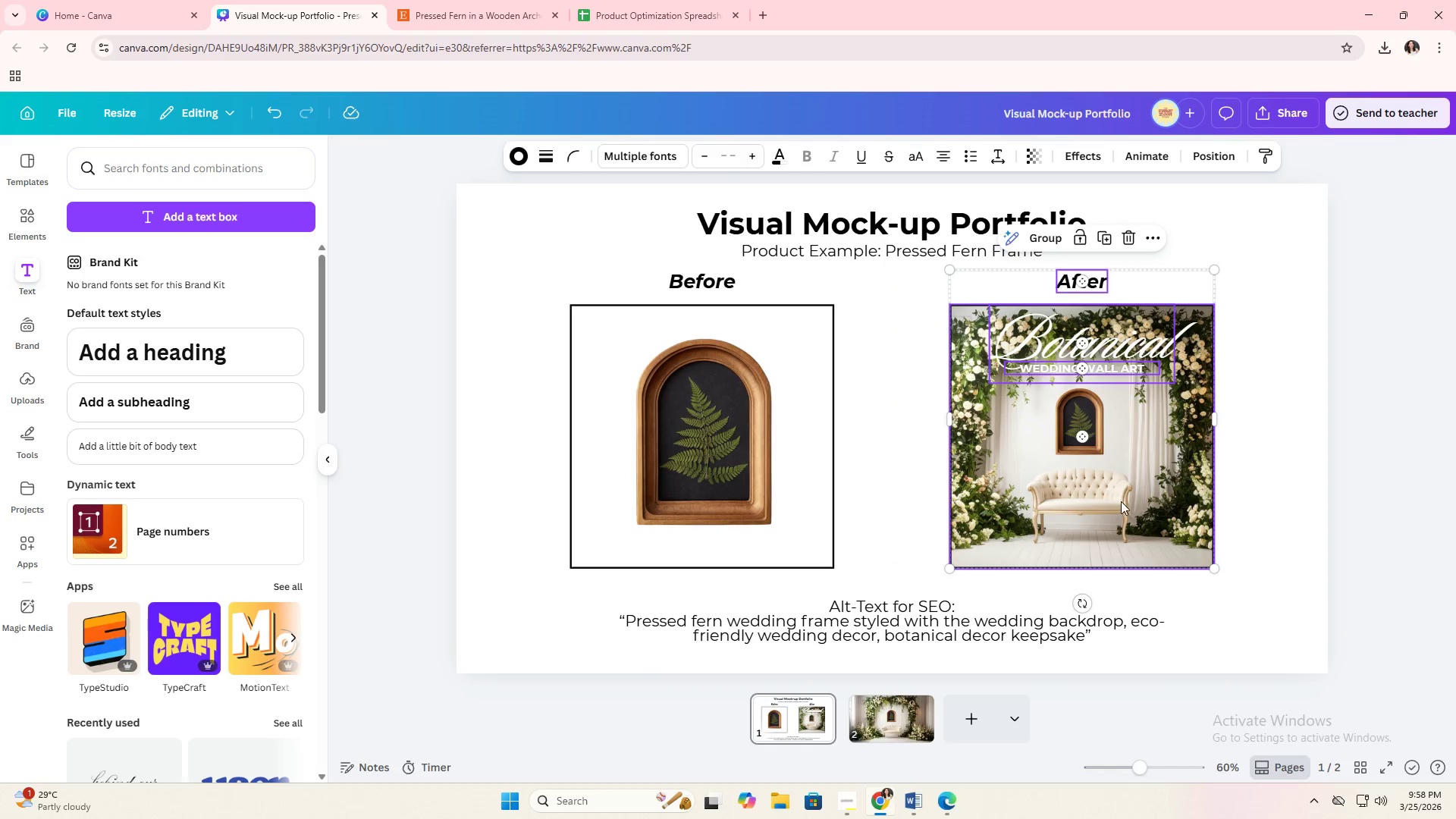 
left_click_drag(start_coordinate=[1121, 501], to_coordinate=[1067, 501])
 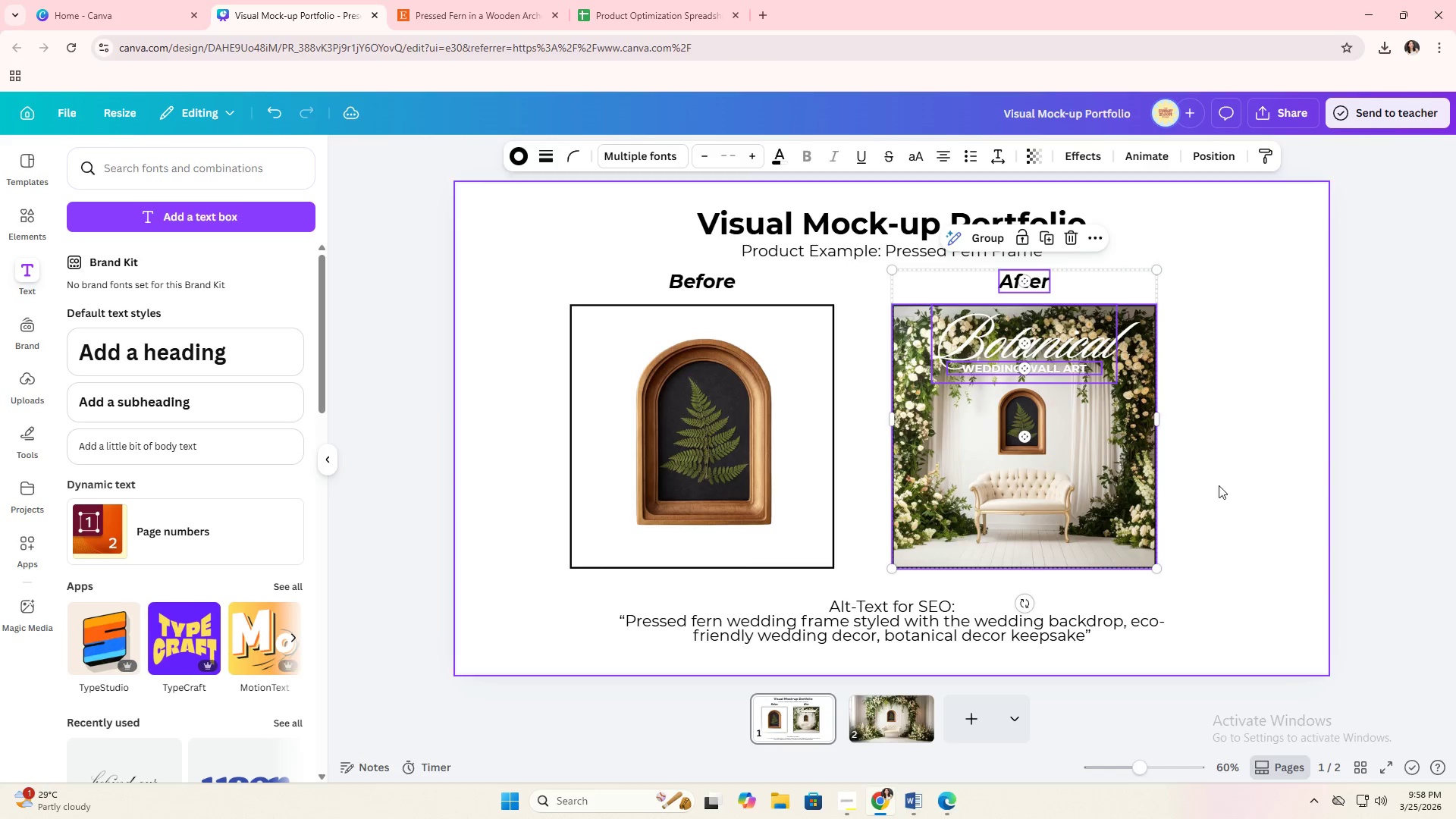 
left_click([1219, 485])
 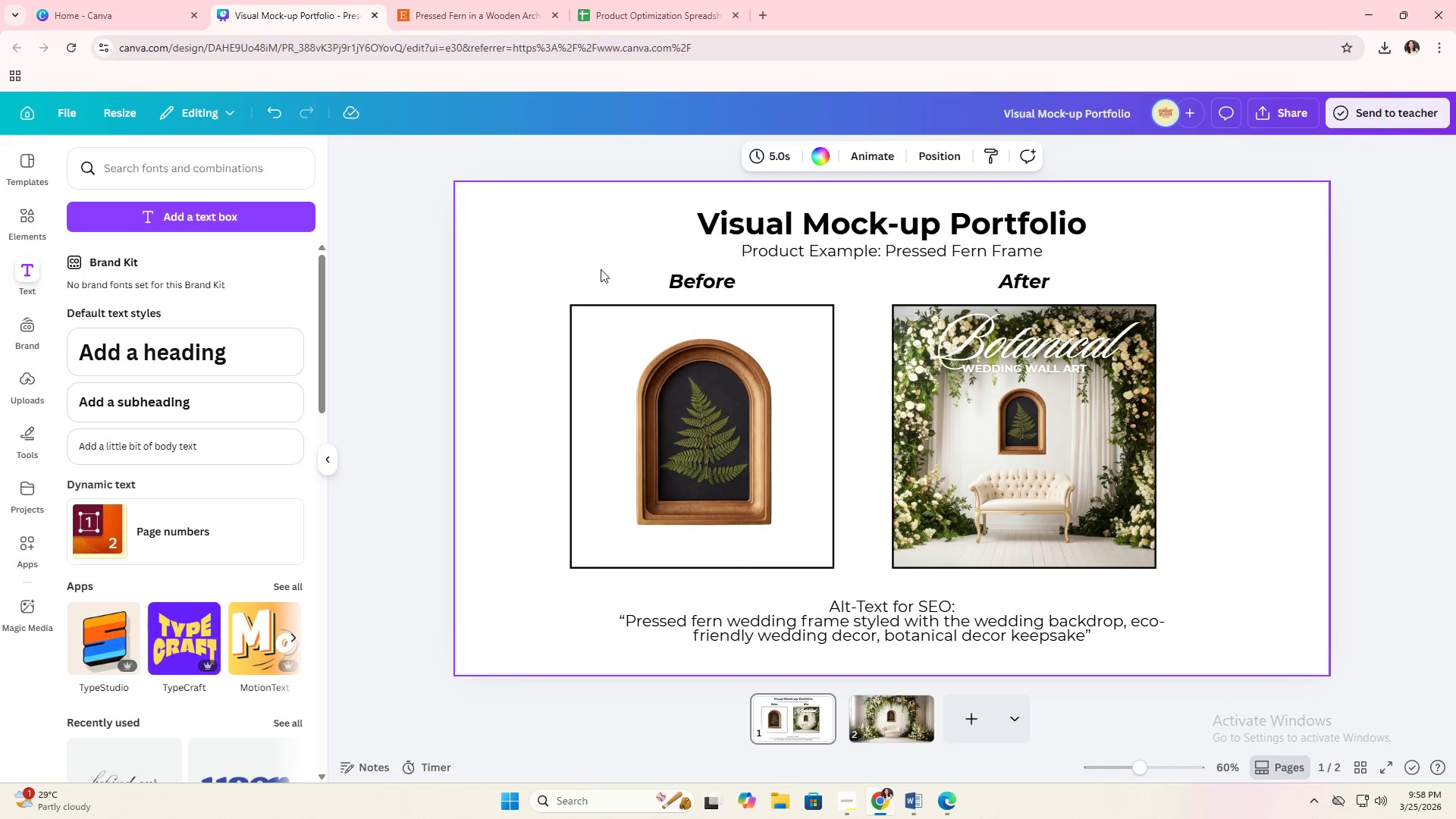 
left_click_drag(start_coordinate=[584, 265], to_coordinate=[1067, 541])
 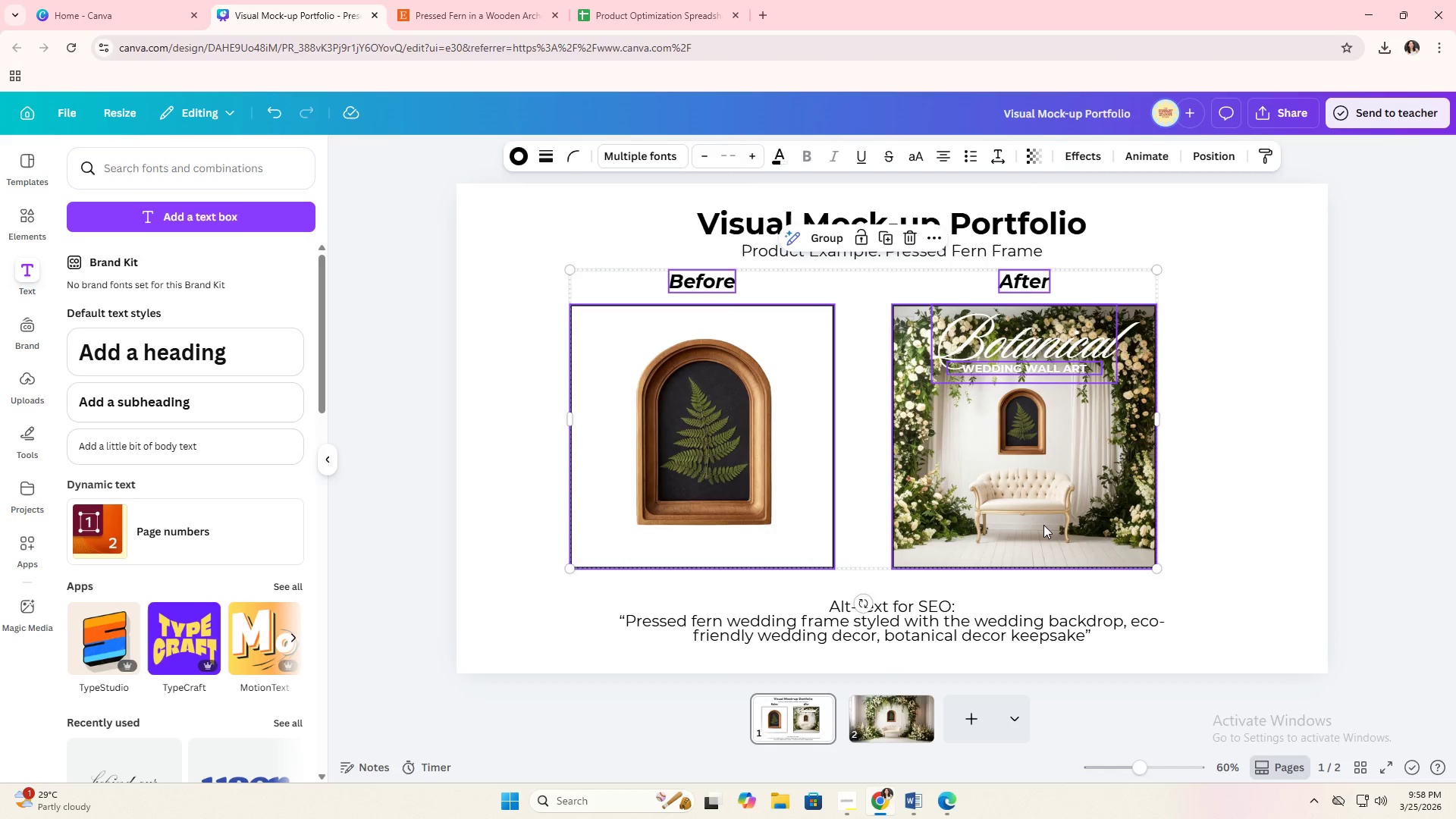 
left_click_drag(start_coordinate=[1043, 525], to_coordinate=[1073, 529])
 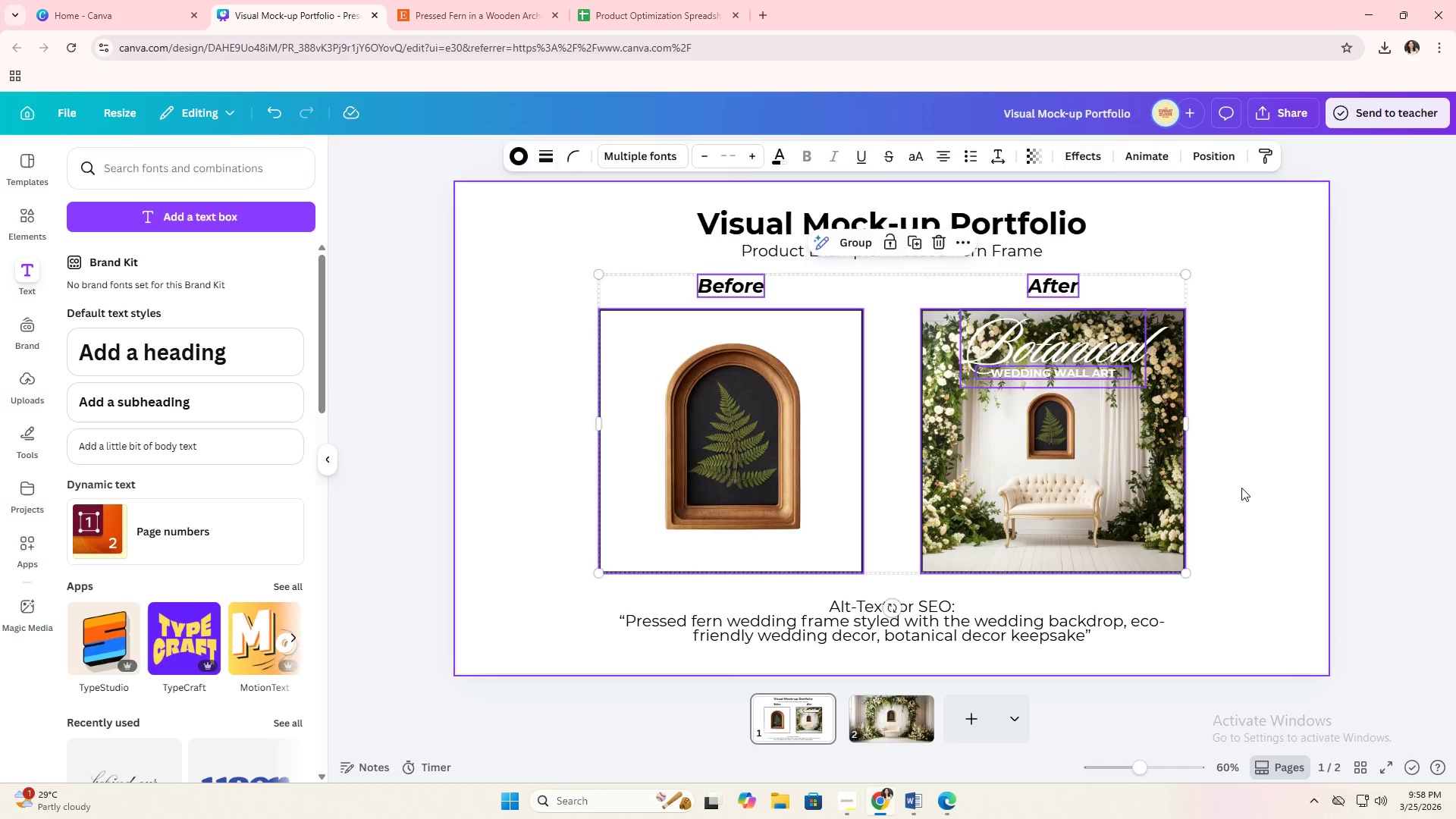 
double_click([1241, 488])
 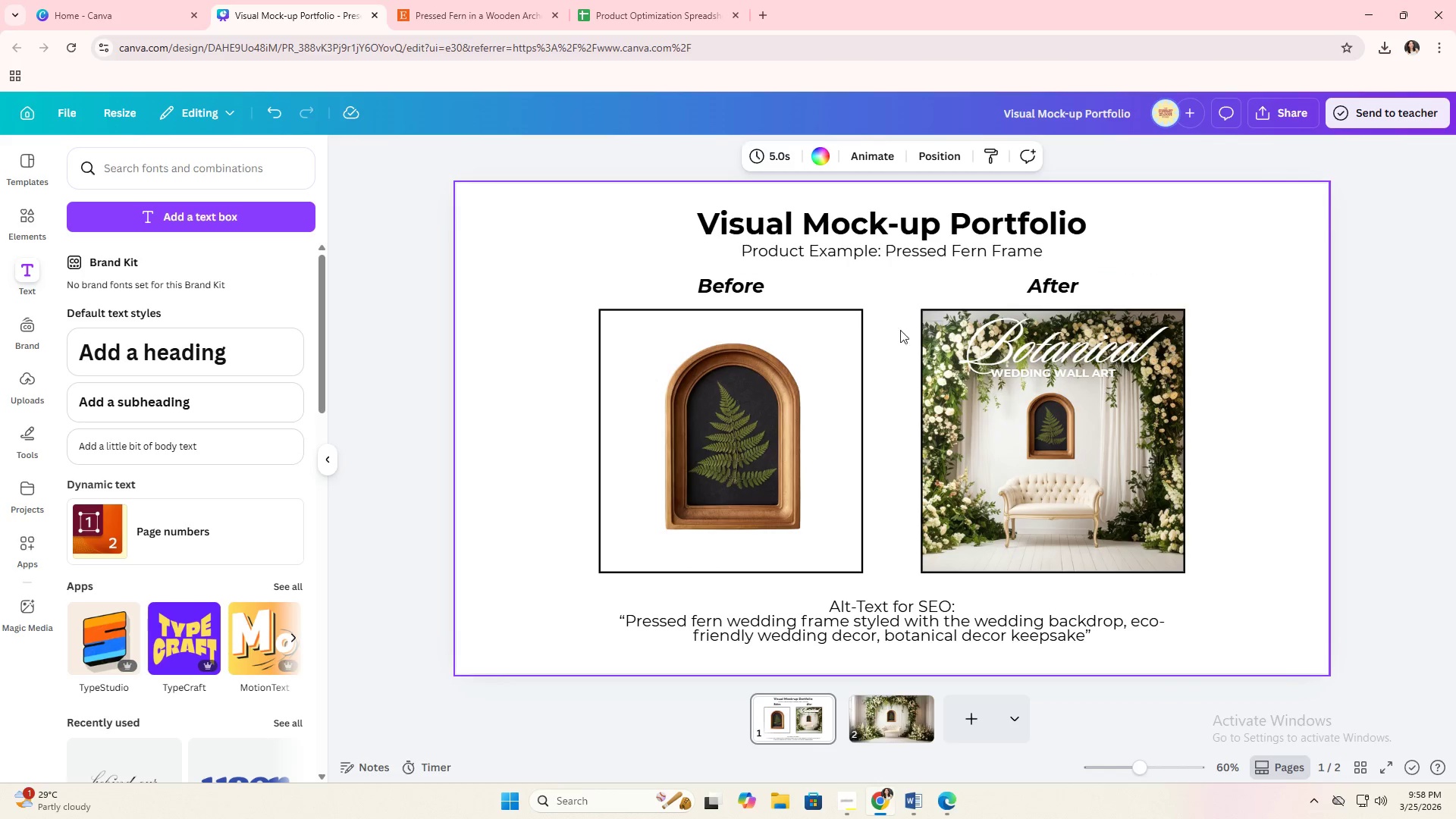 
left_click_drag(start_coordinate=[918, 286], to_coordinate=[1136, 516])